 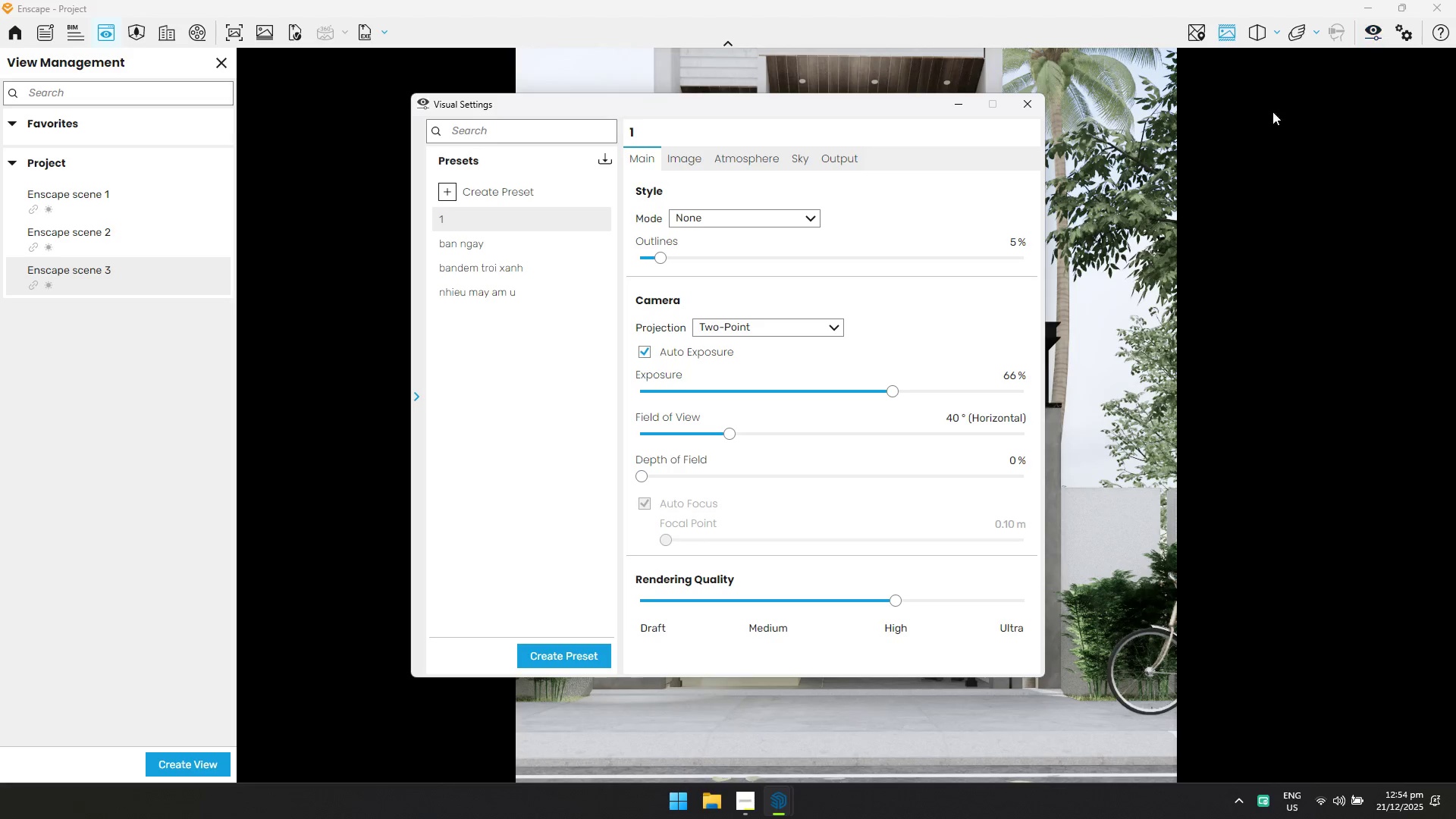 
left_click([825, 158])
 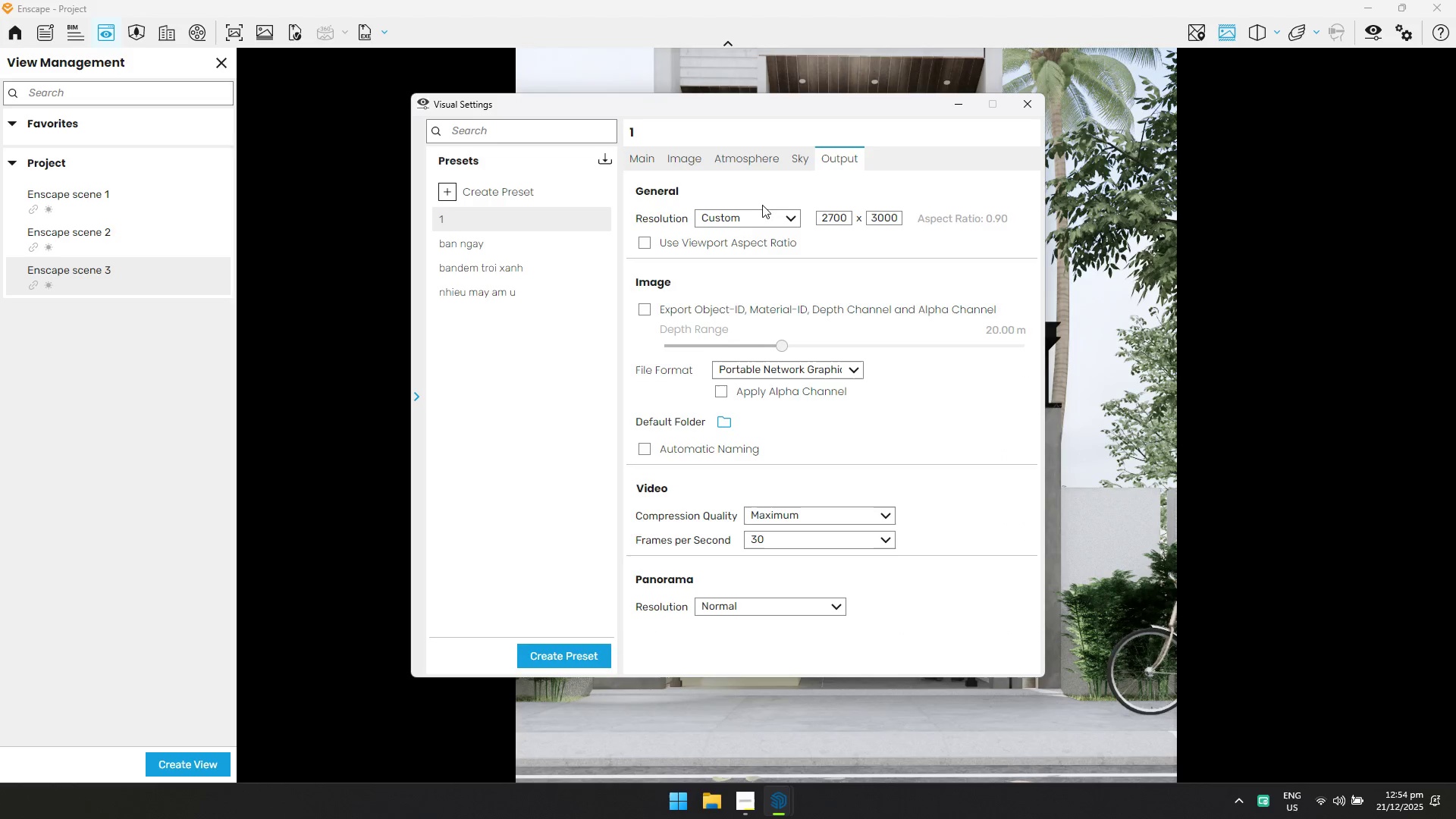 
left_click([757, 216])
 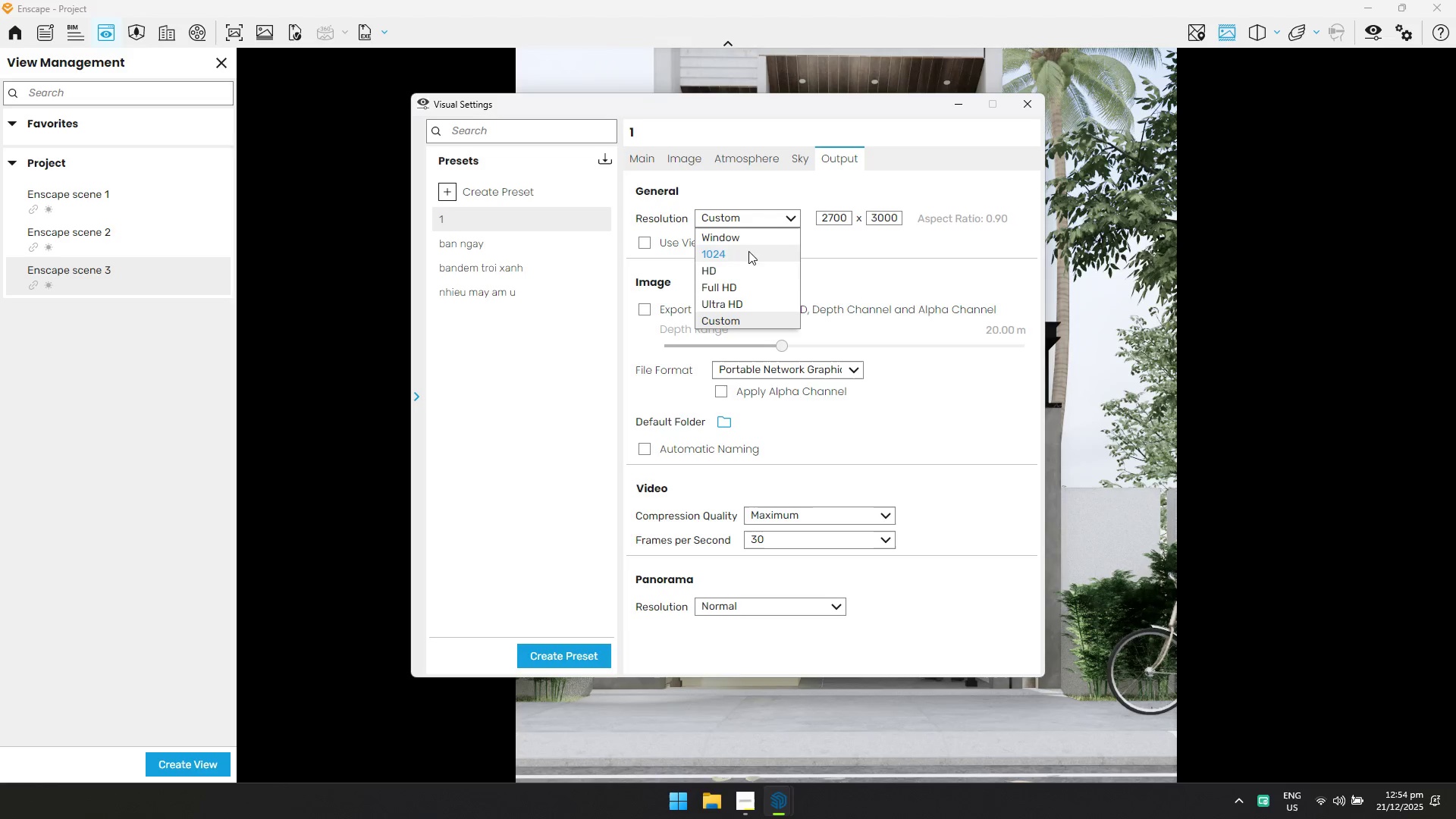 
left_click([734, 287])
 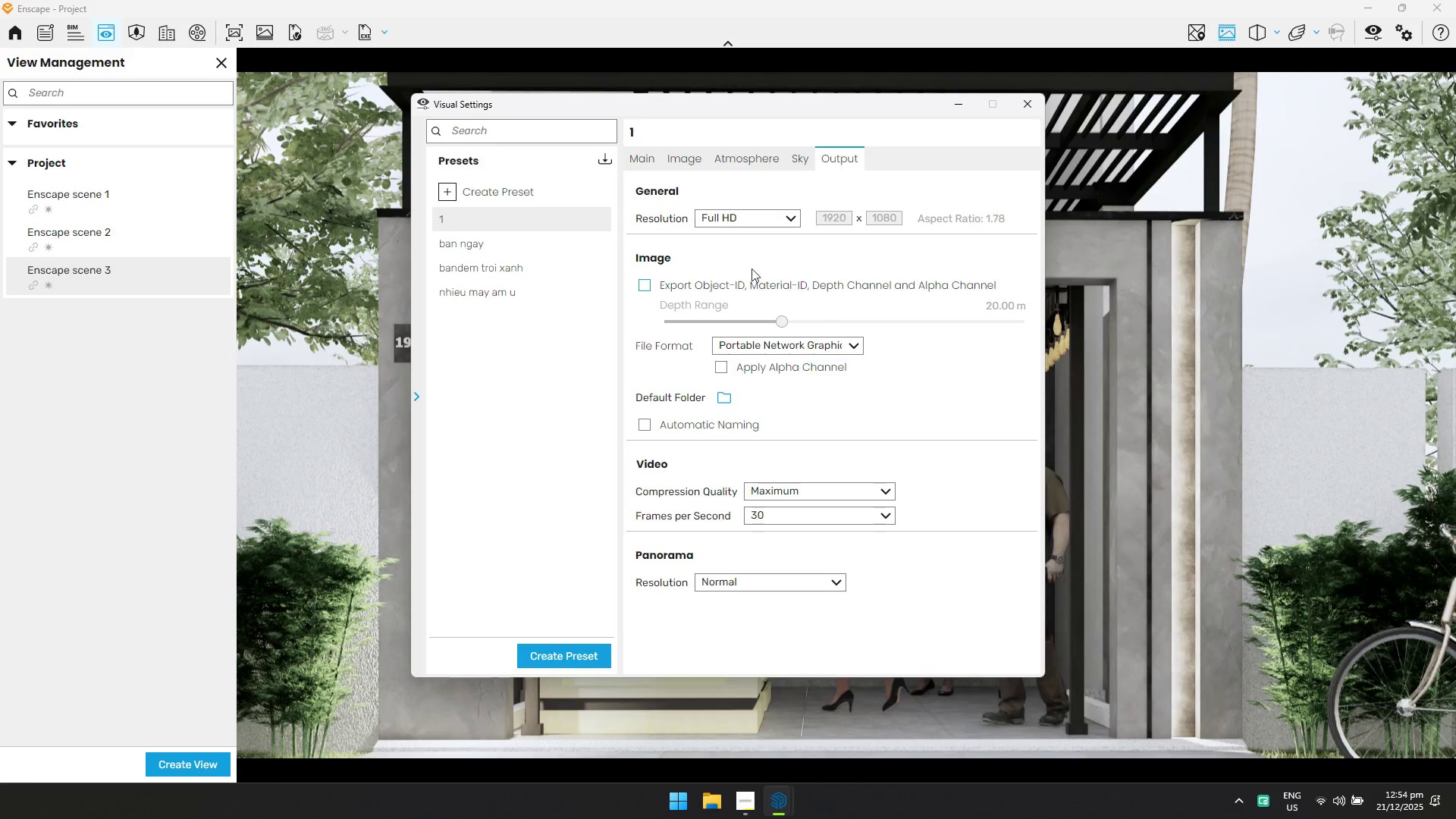 
left_click([643, 161])
 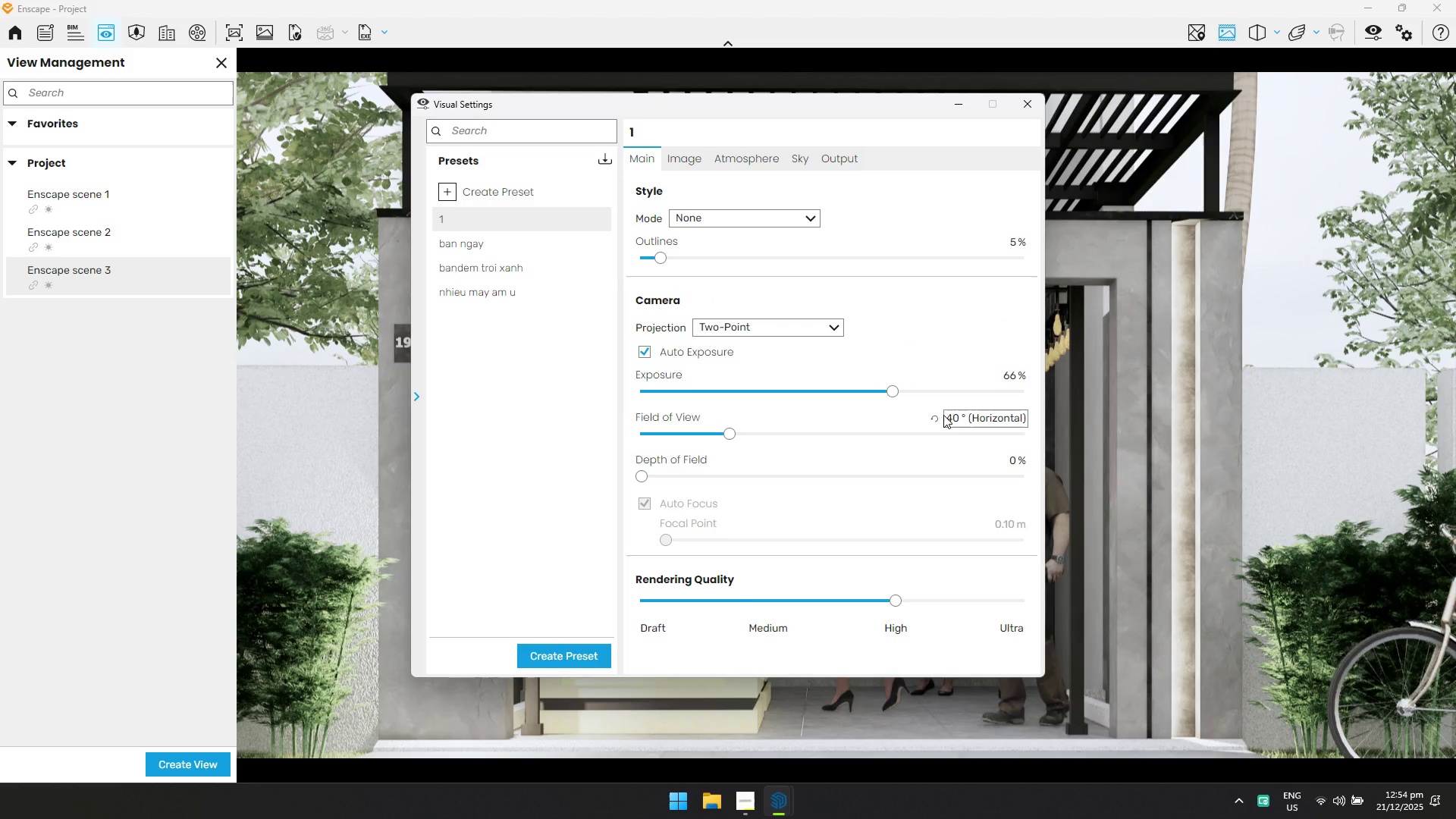 
left_click([947, 420])
 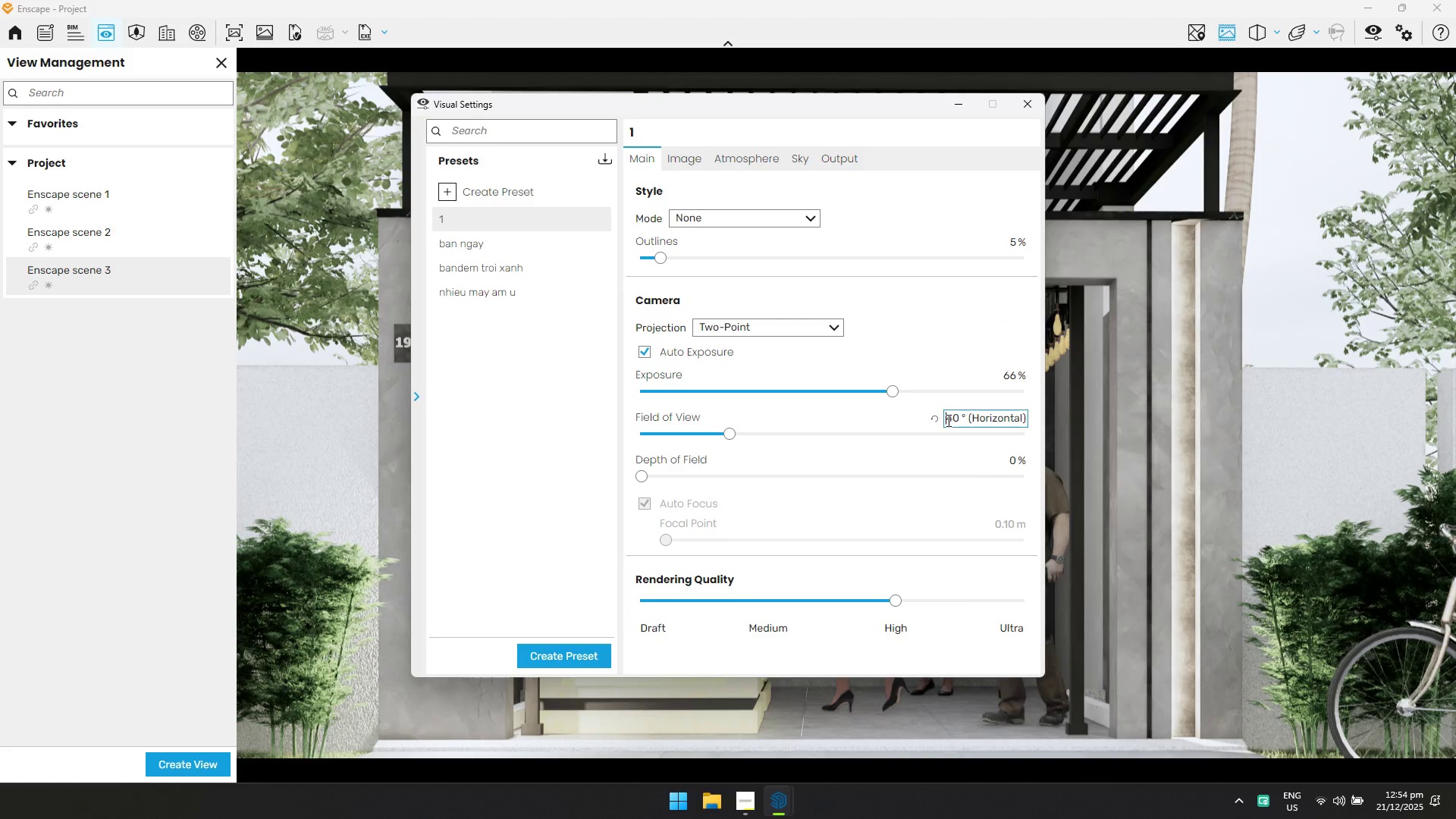 
key(Control+ControlLeft)
 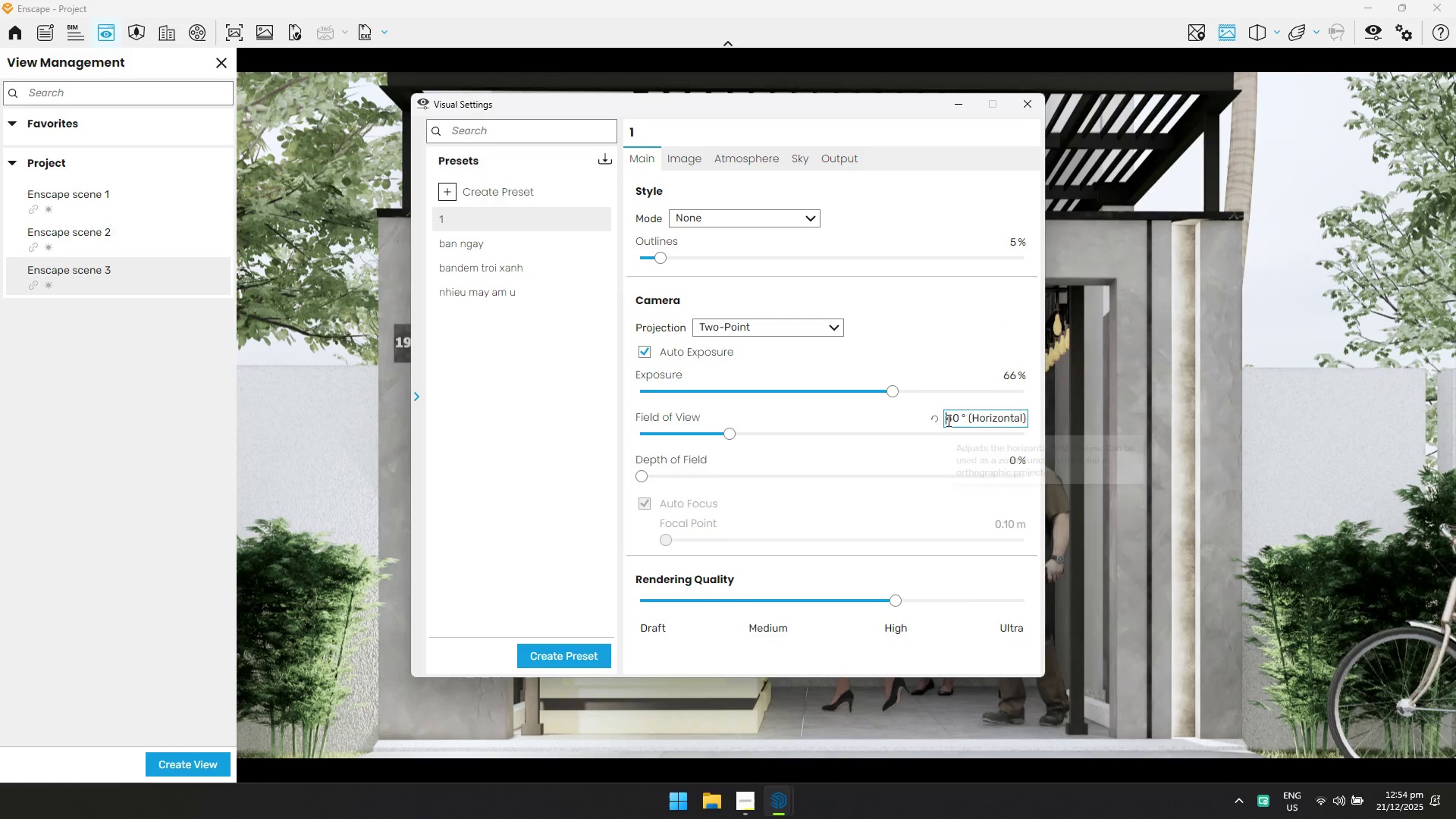 
key(Control+A)
 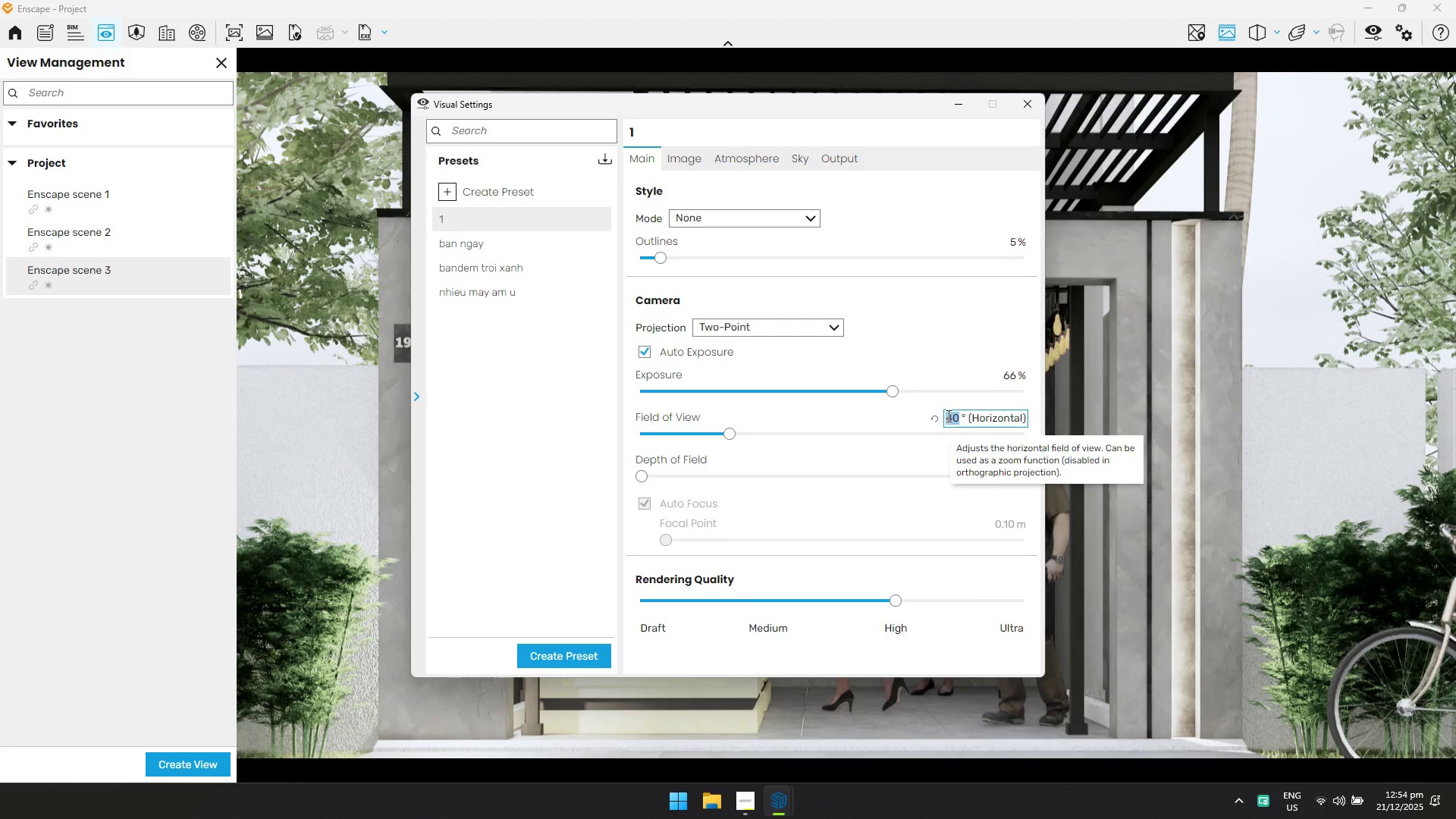 
type(60)
 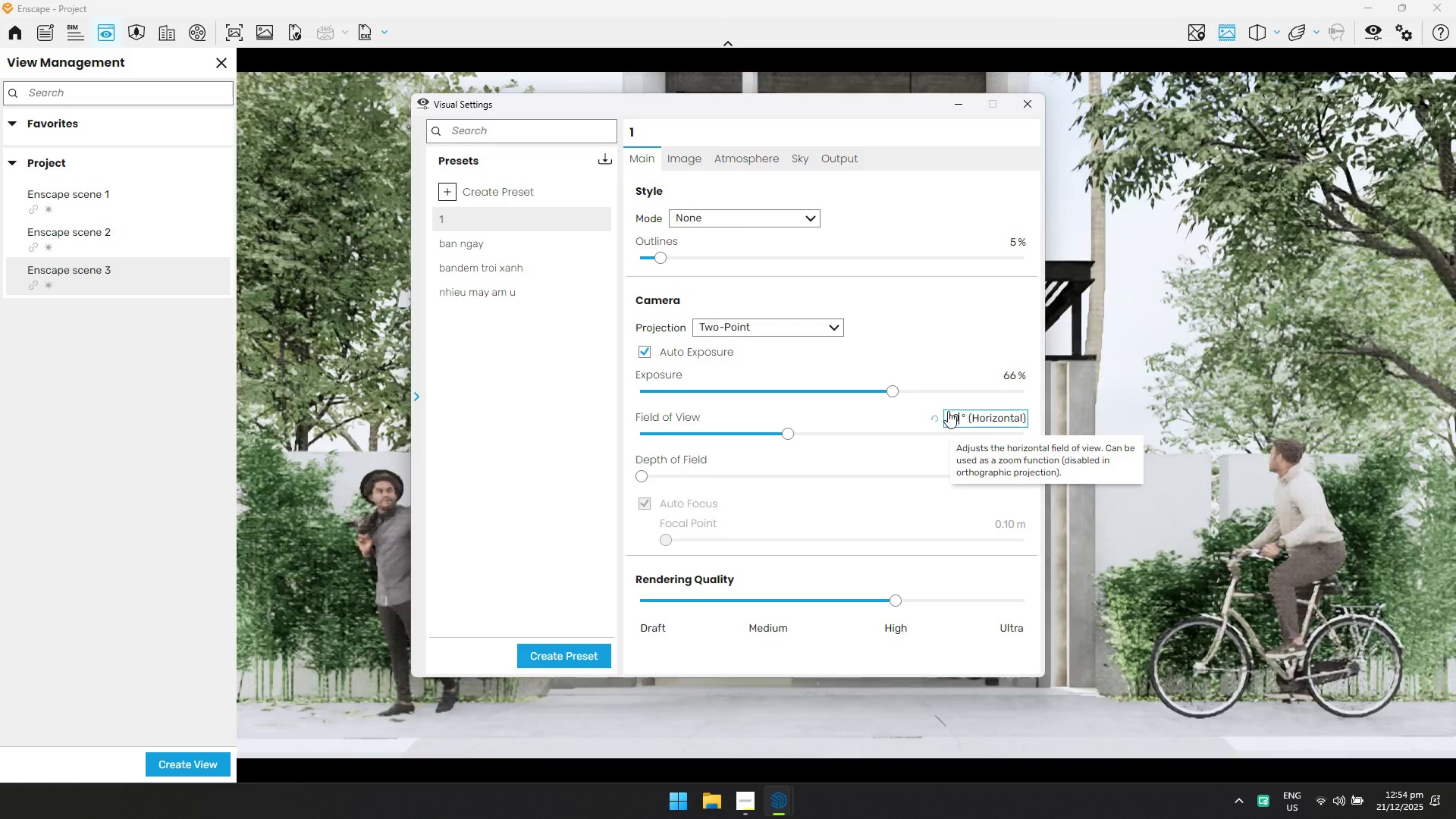 
key(Enter)
 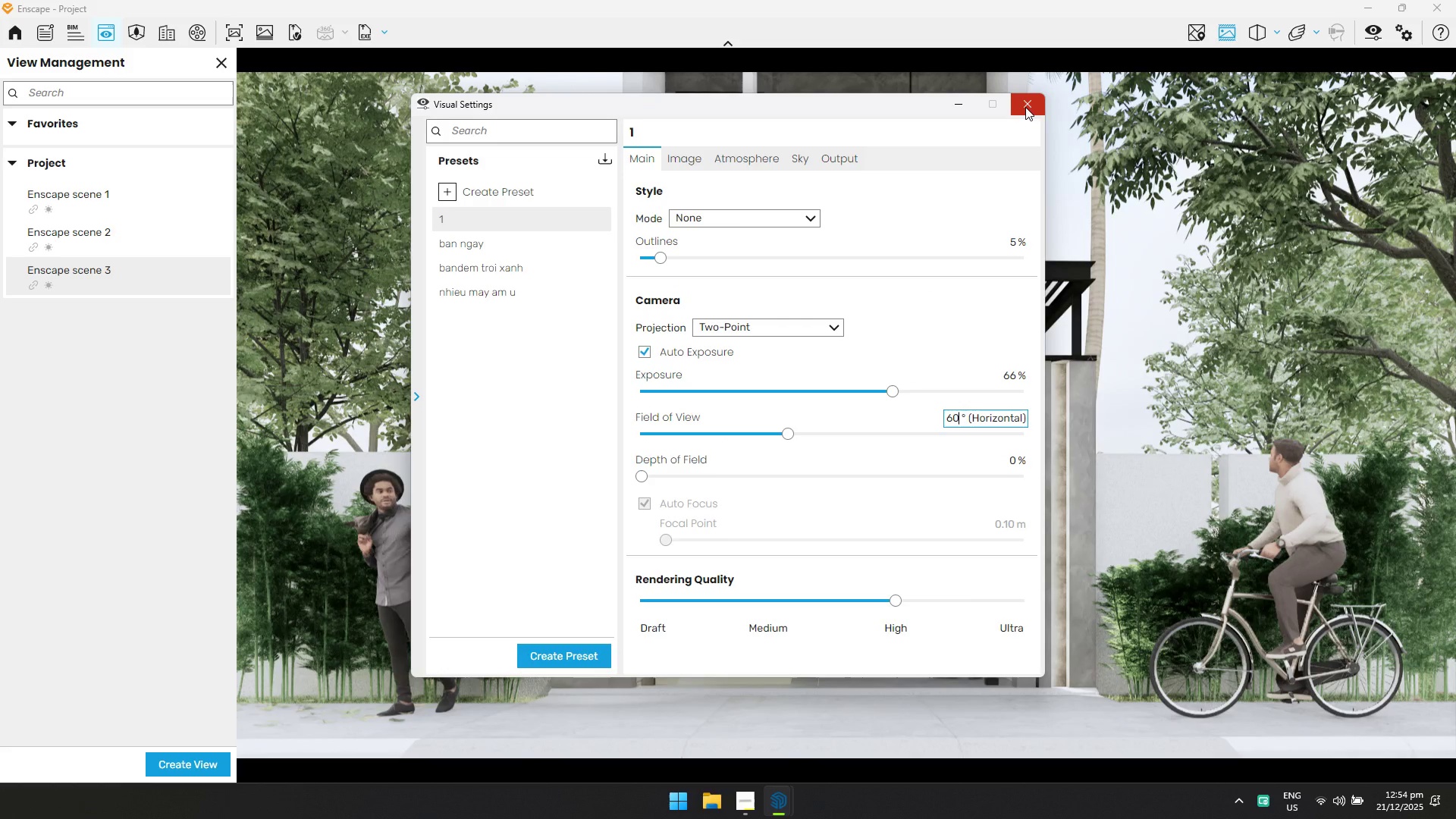 
left_click([1025, 107])
 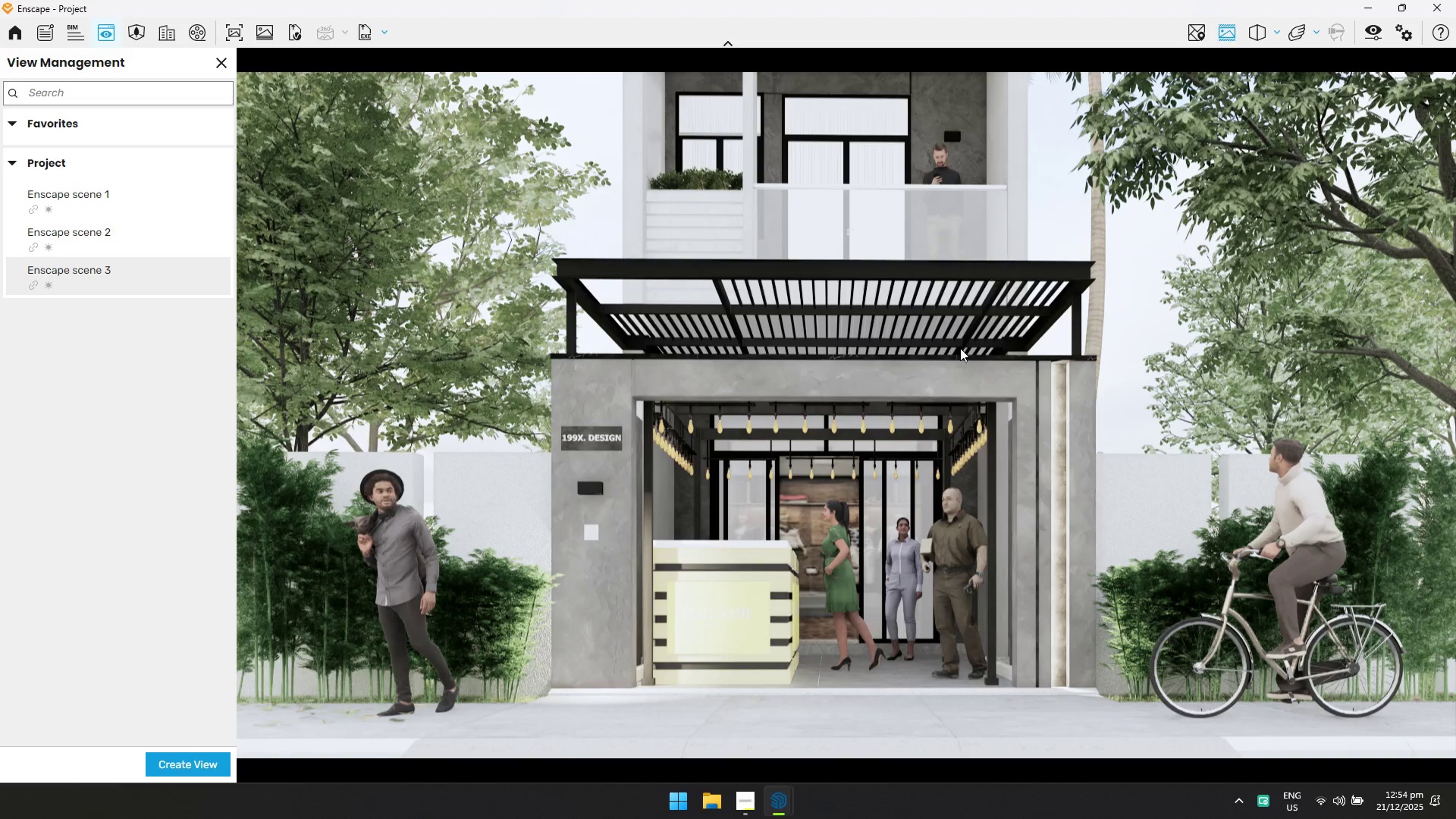 
hold_key(key=S, duration=0.64)
 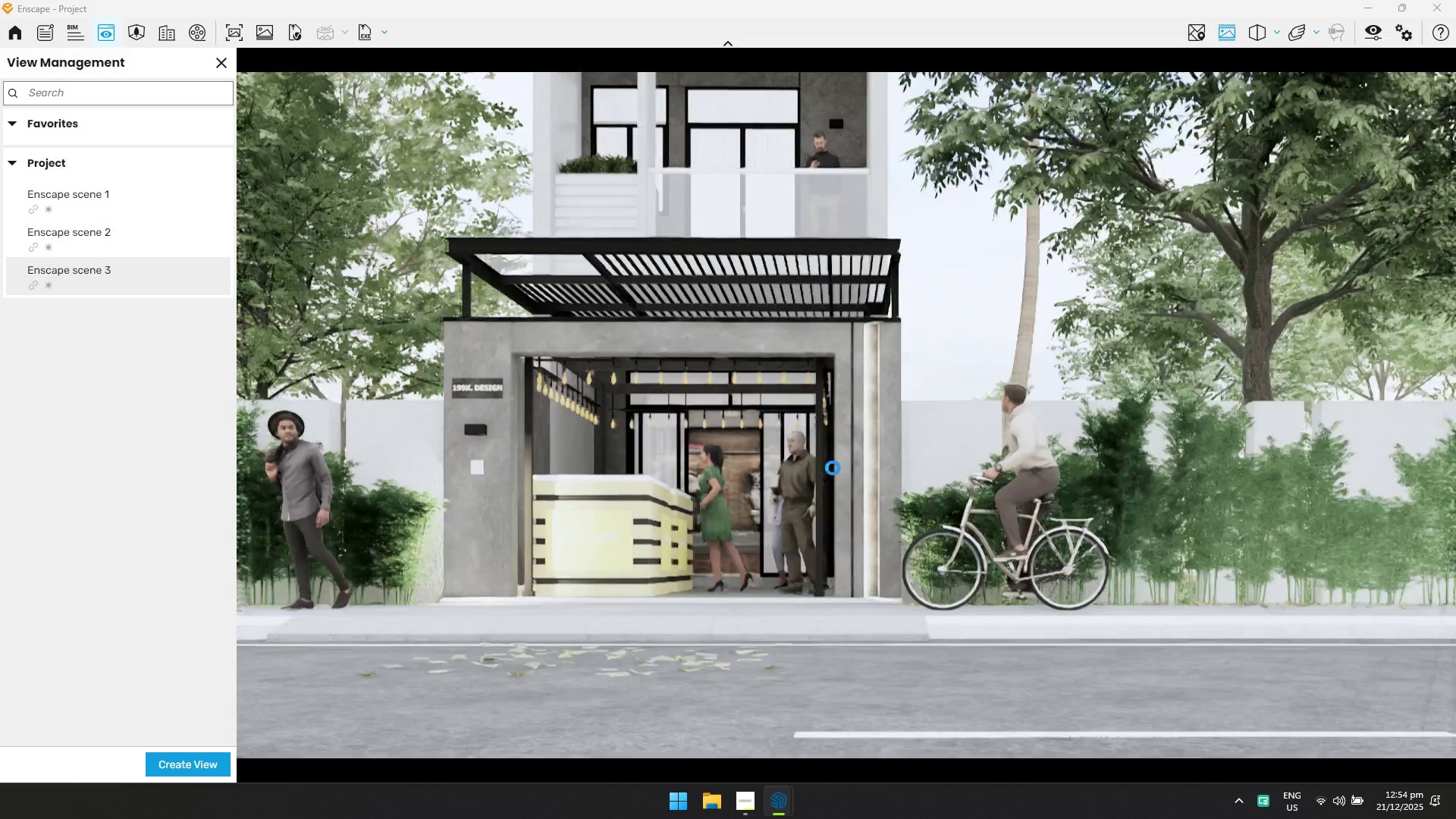 
hold_key(key=ShiftLeft, duration=0.44)
double_click([956, 359])
 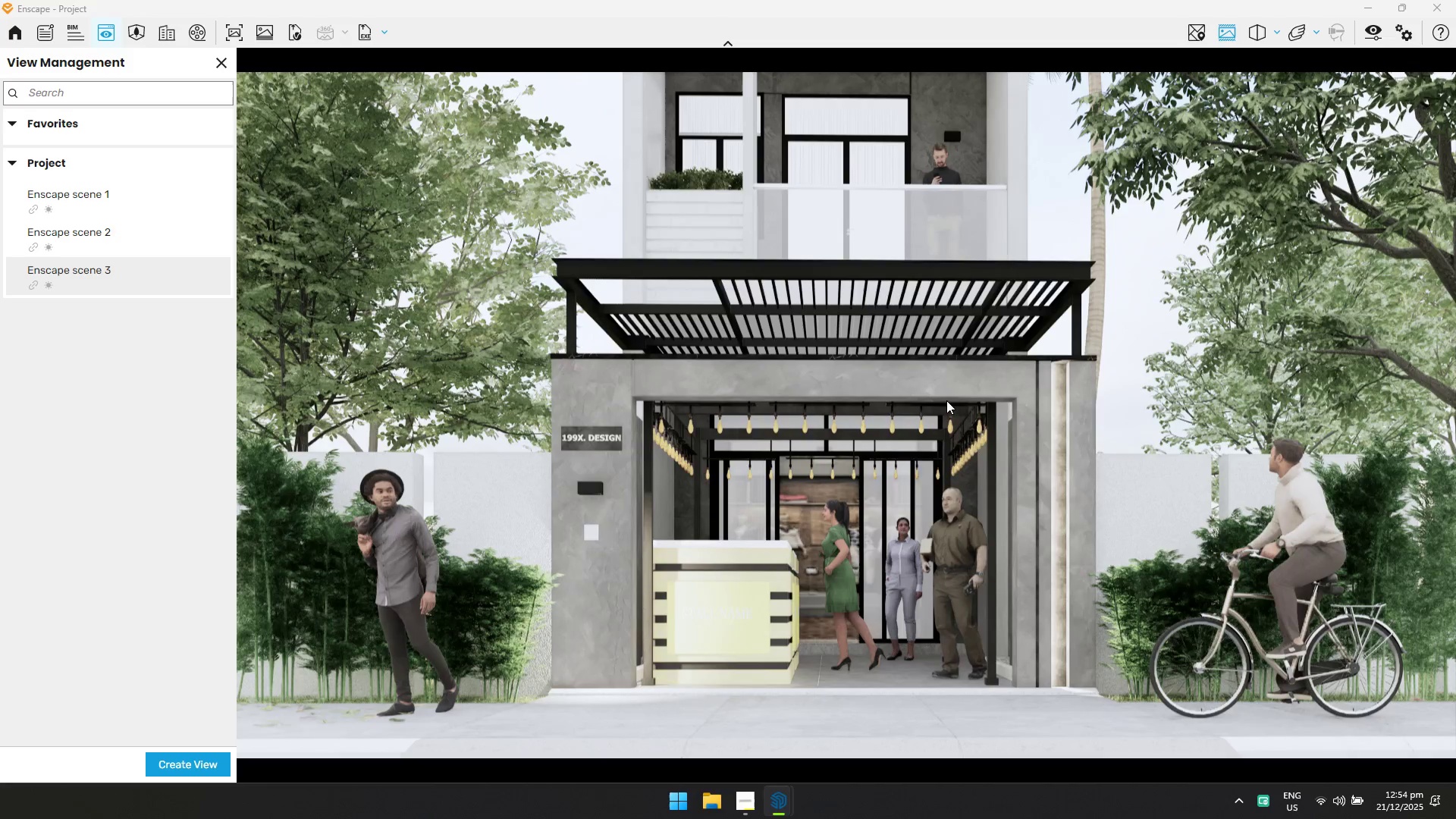 
left_click_drag(start_coordinate=[946, 406], to_coordinate=[812, 521])
 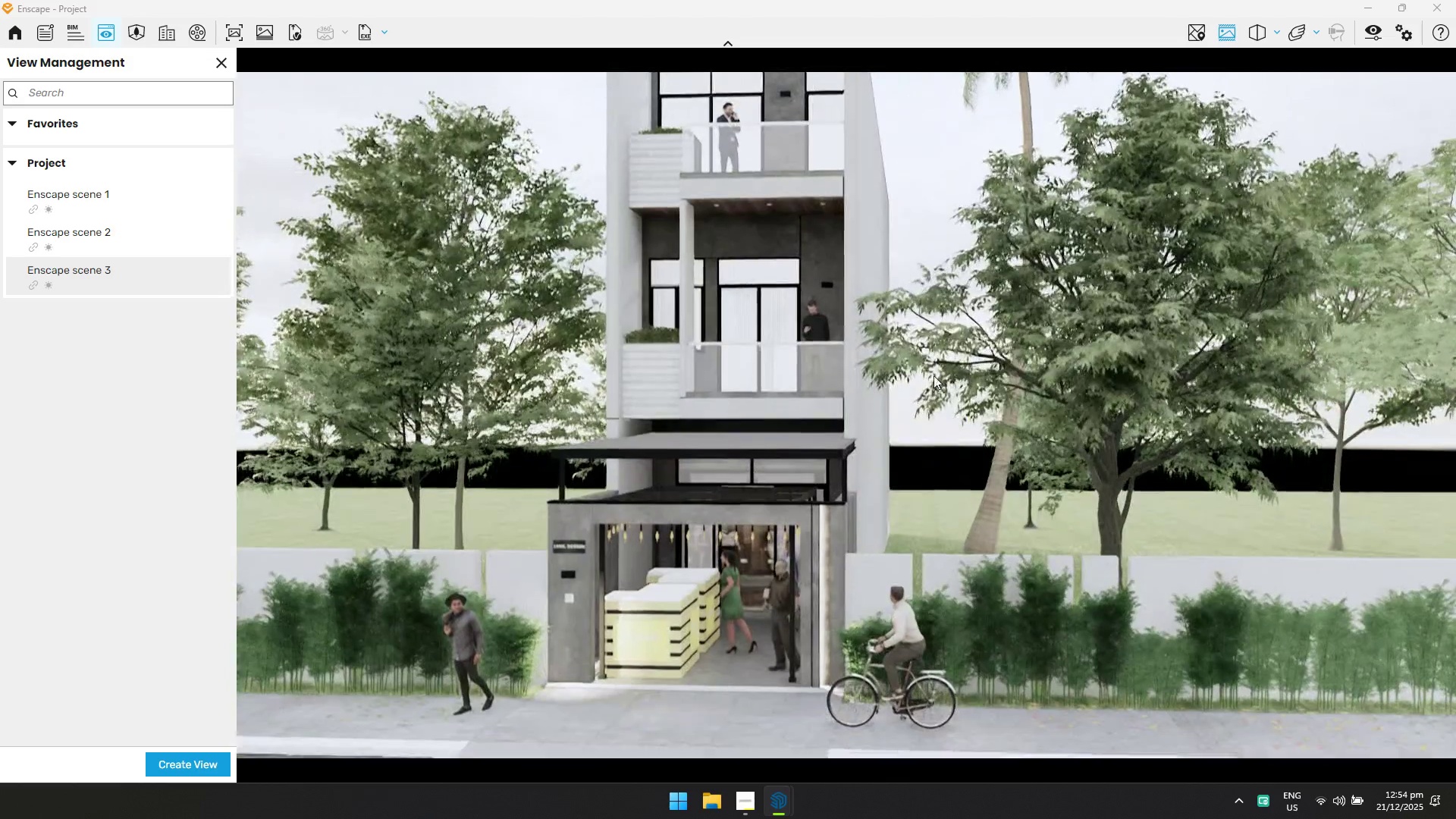 
type(dAD)
 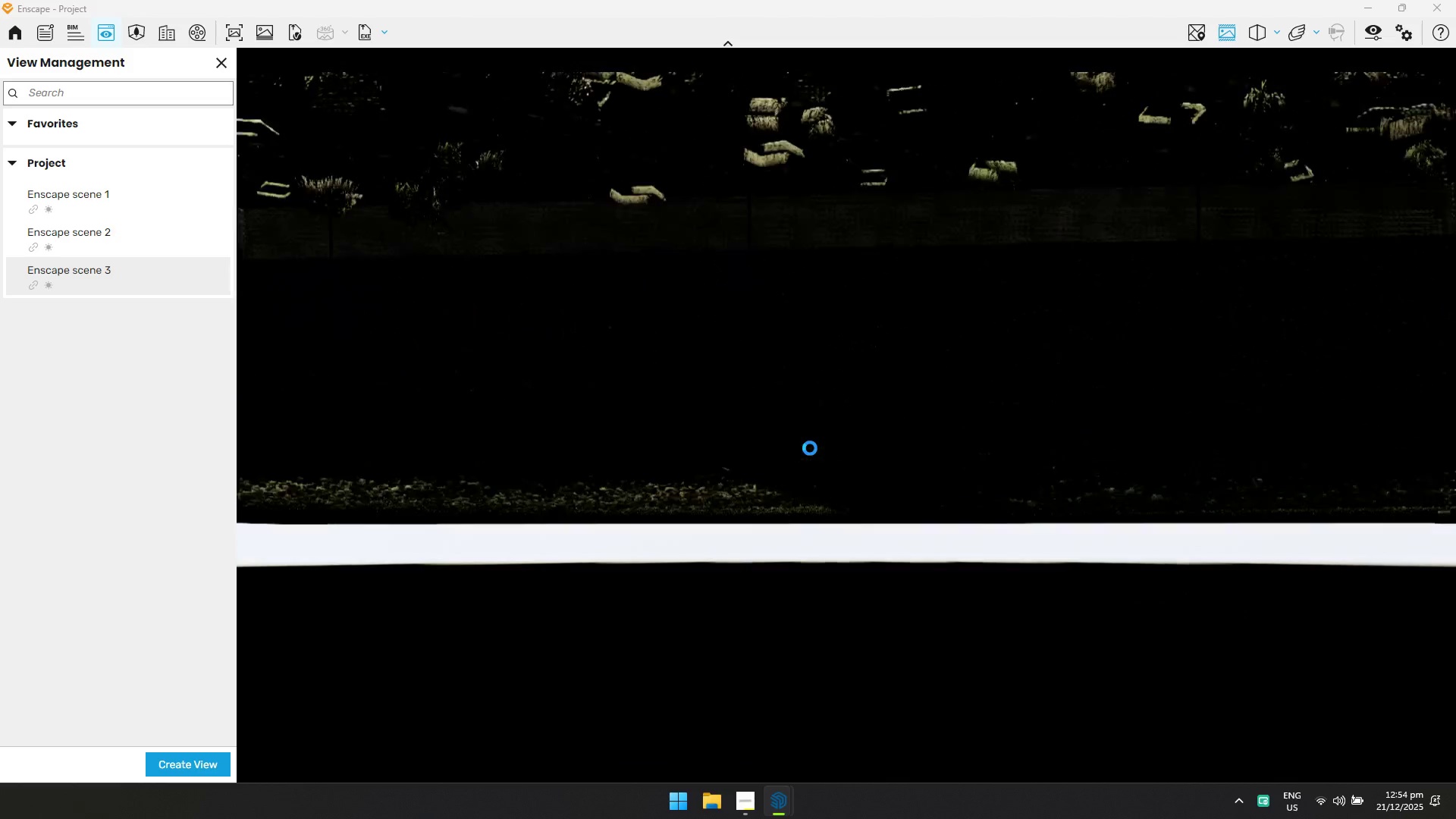 
hold_key(key=S, duration=0.52)
 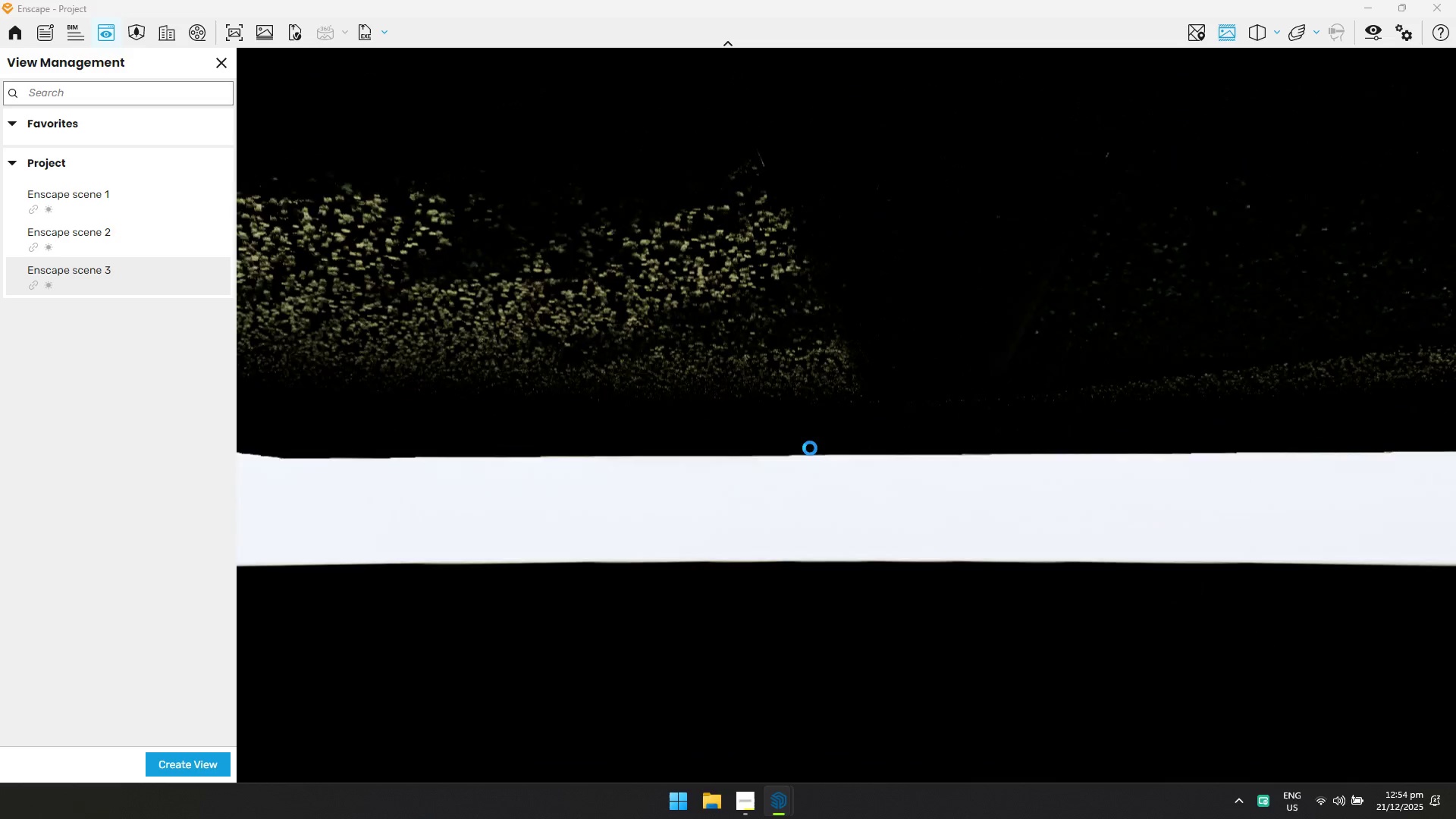 
hold_key(key=Q, duration=0.39)
 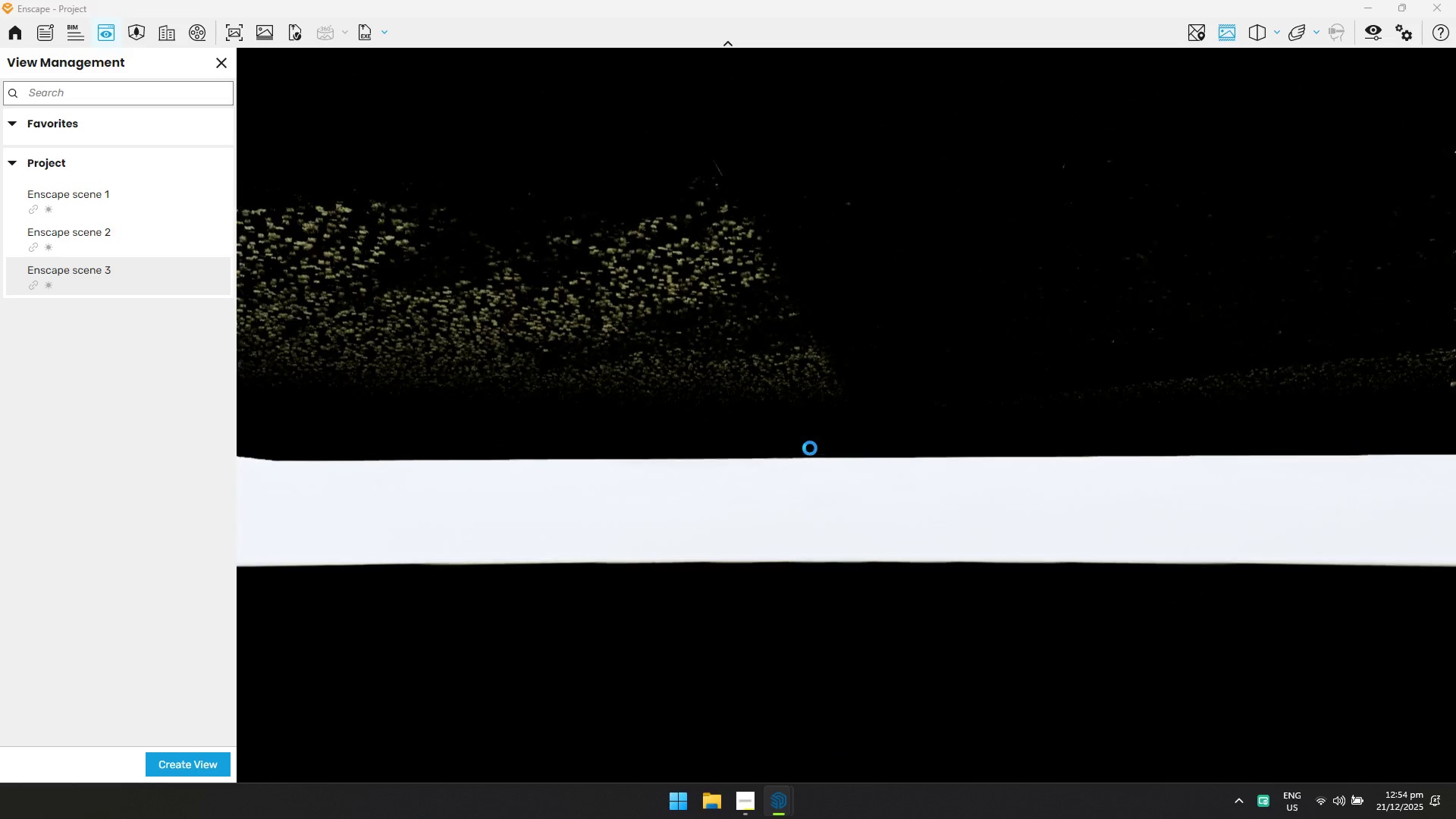 
hold_key(key=E, duration=0.81)
 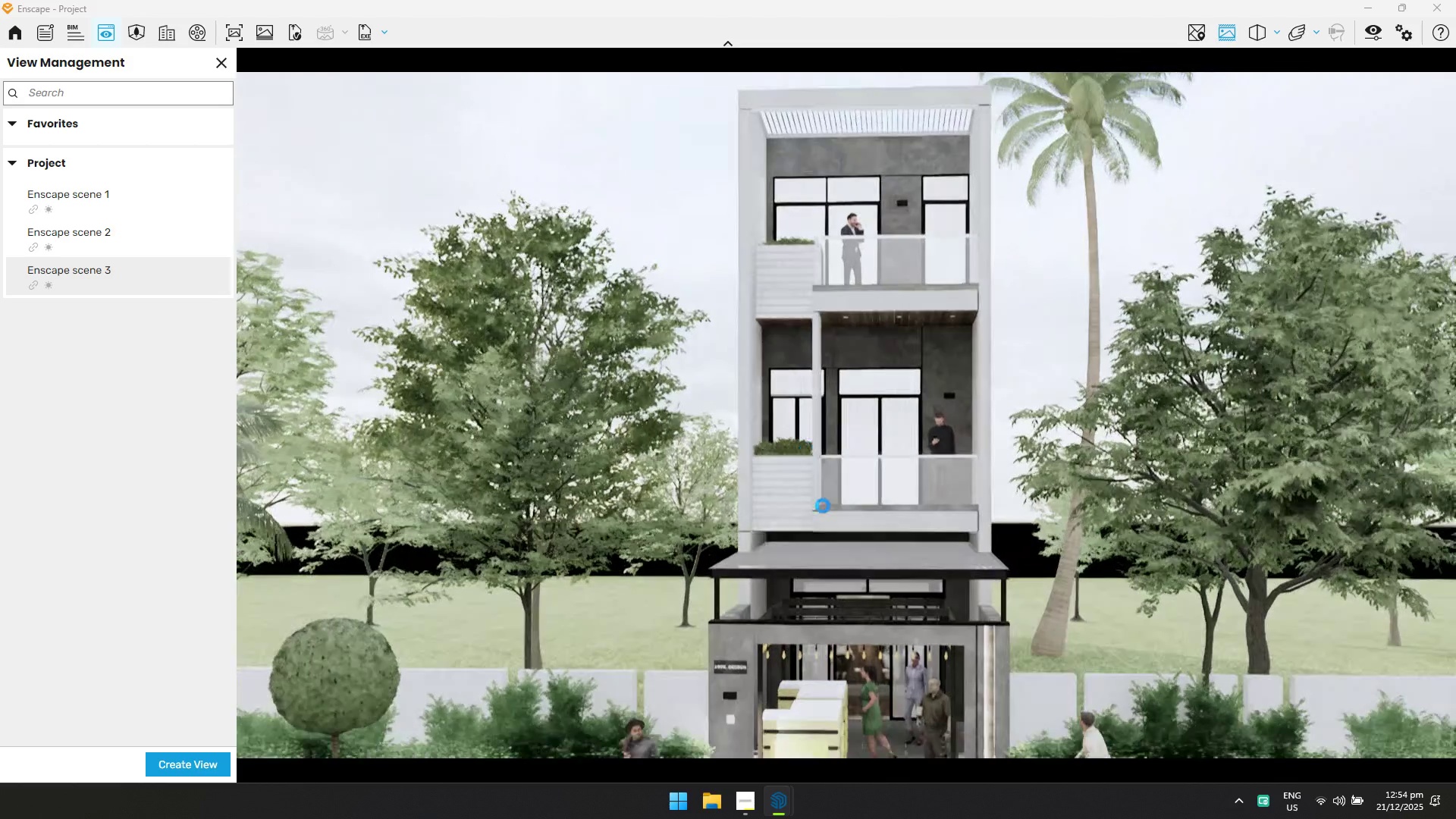 
type(Dq)
 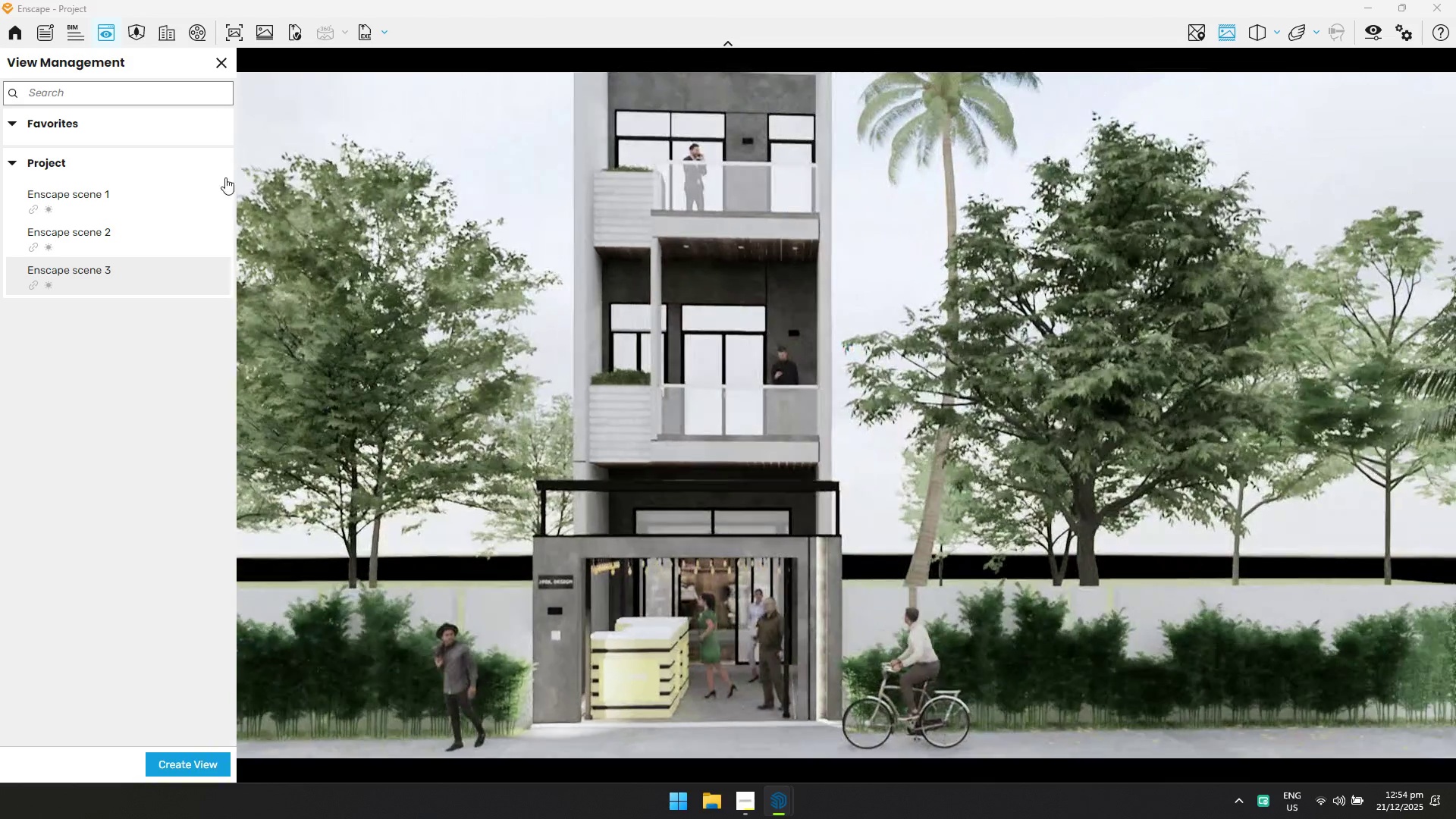 
left_click_drag(start_coordinate=[903, 337], to_coordinate=[898, 347])
 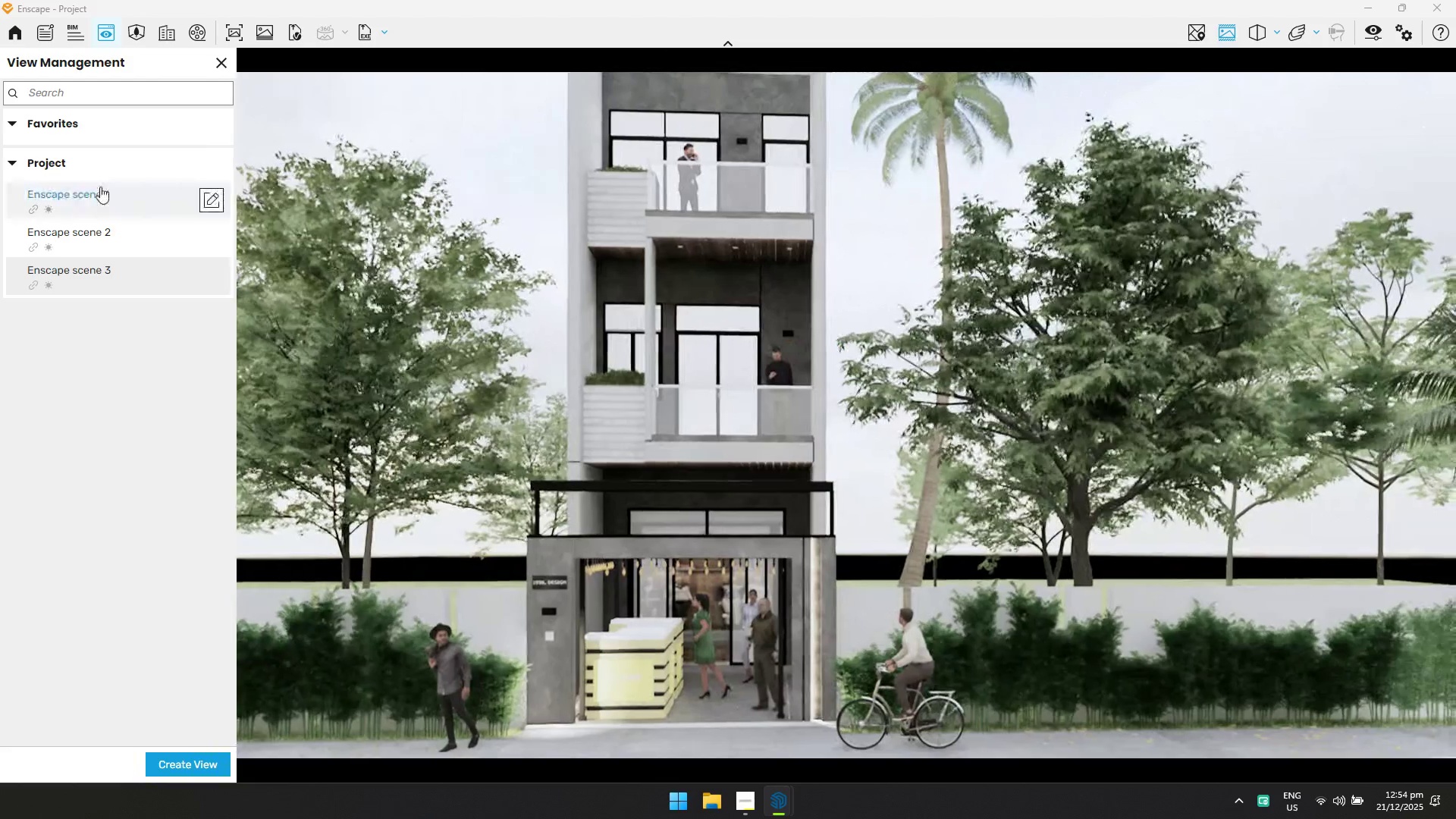 
hold_key(key=A, duration=0.42)
 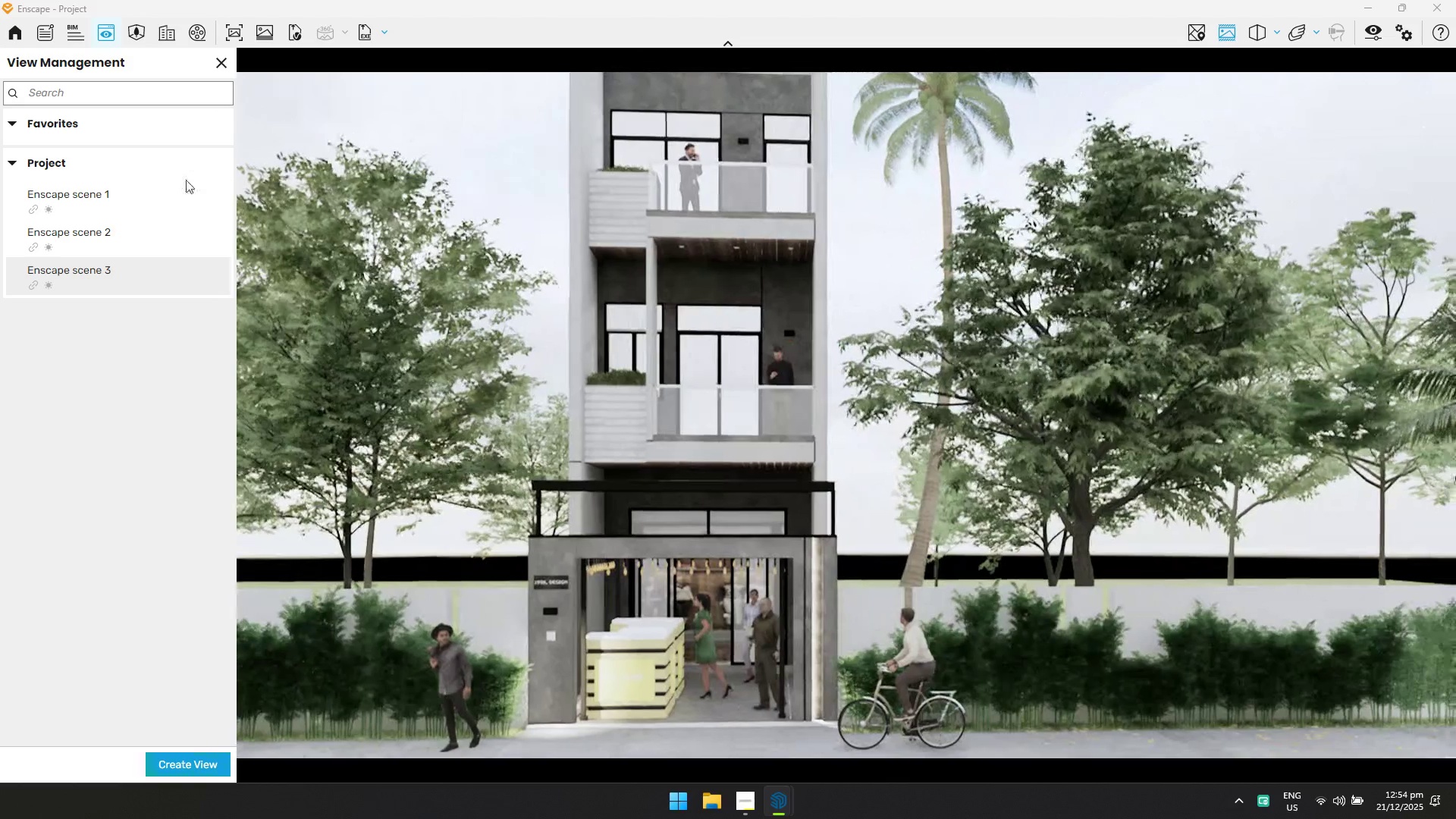 
left_click([99, 187])
 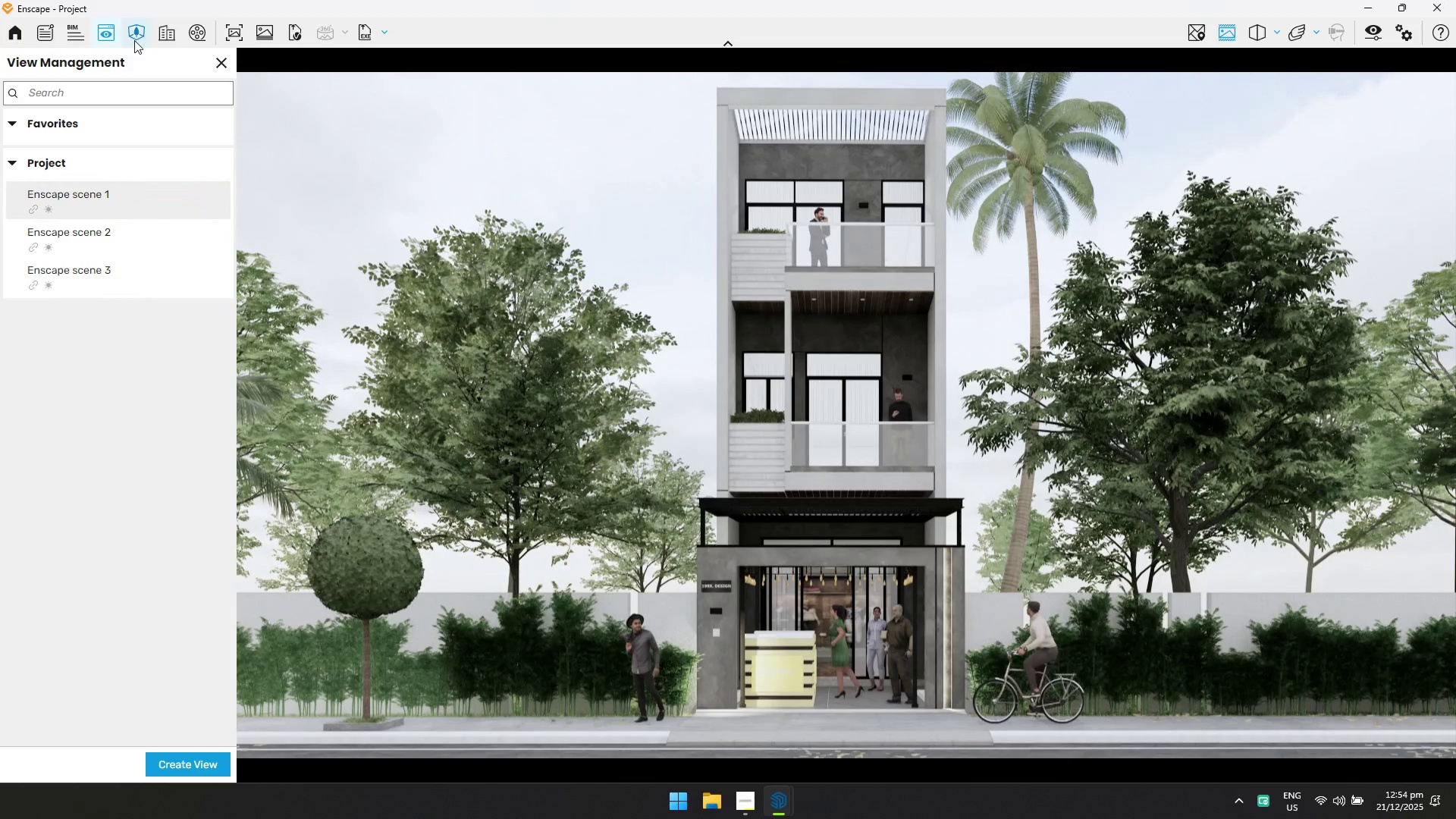 
left_click([196, 32])
 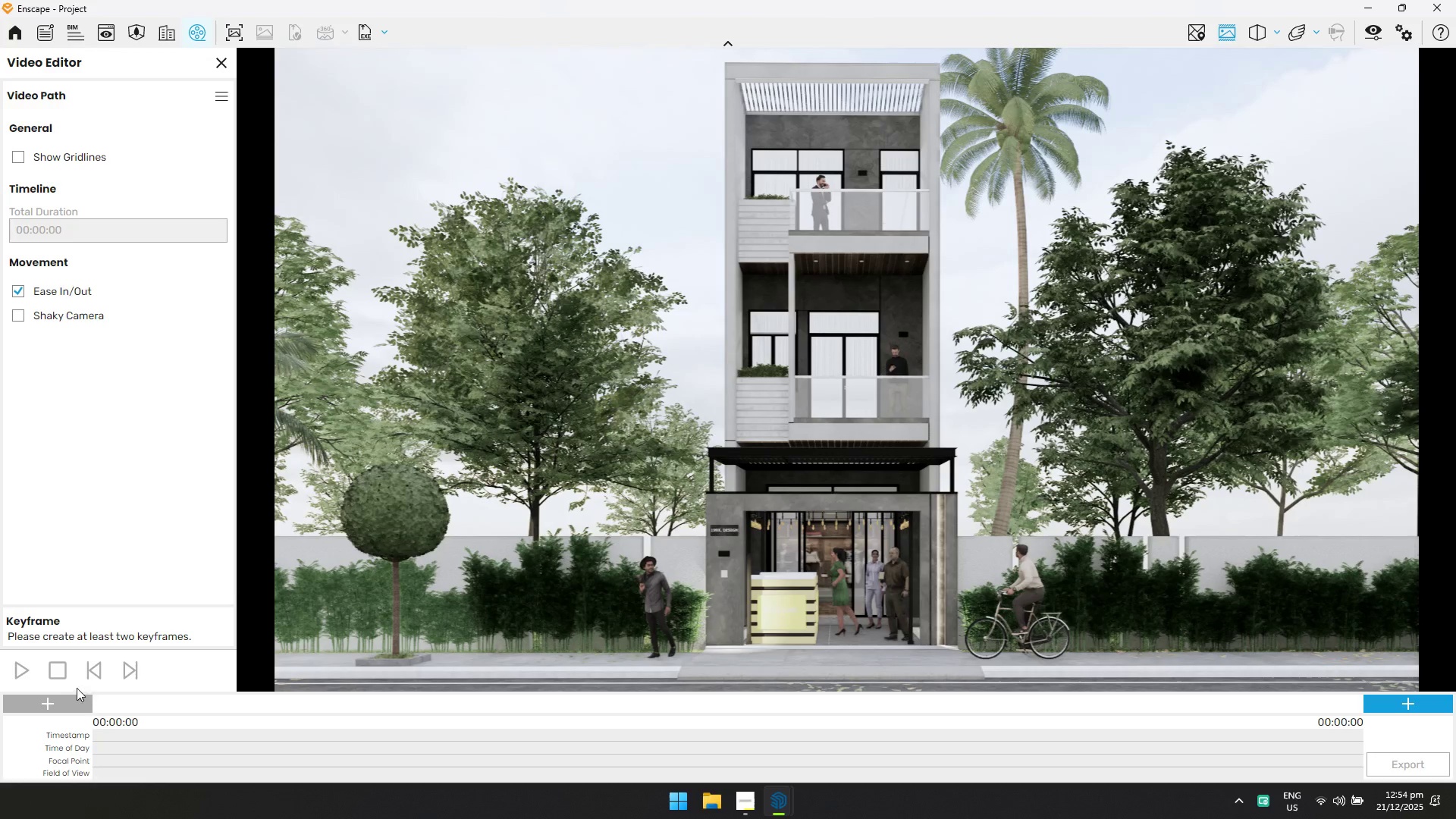 
left_click([57, 702])
 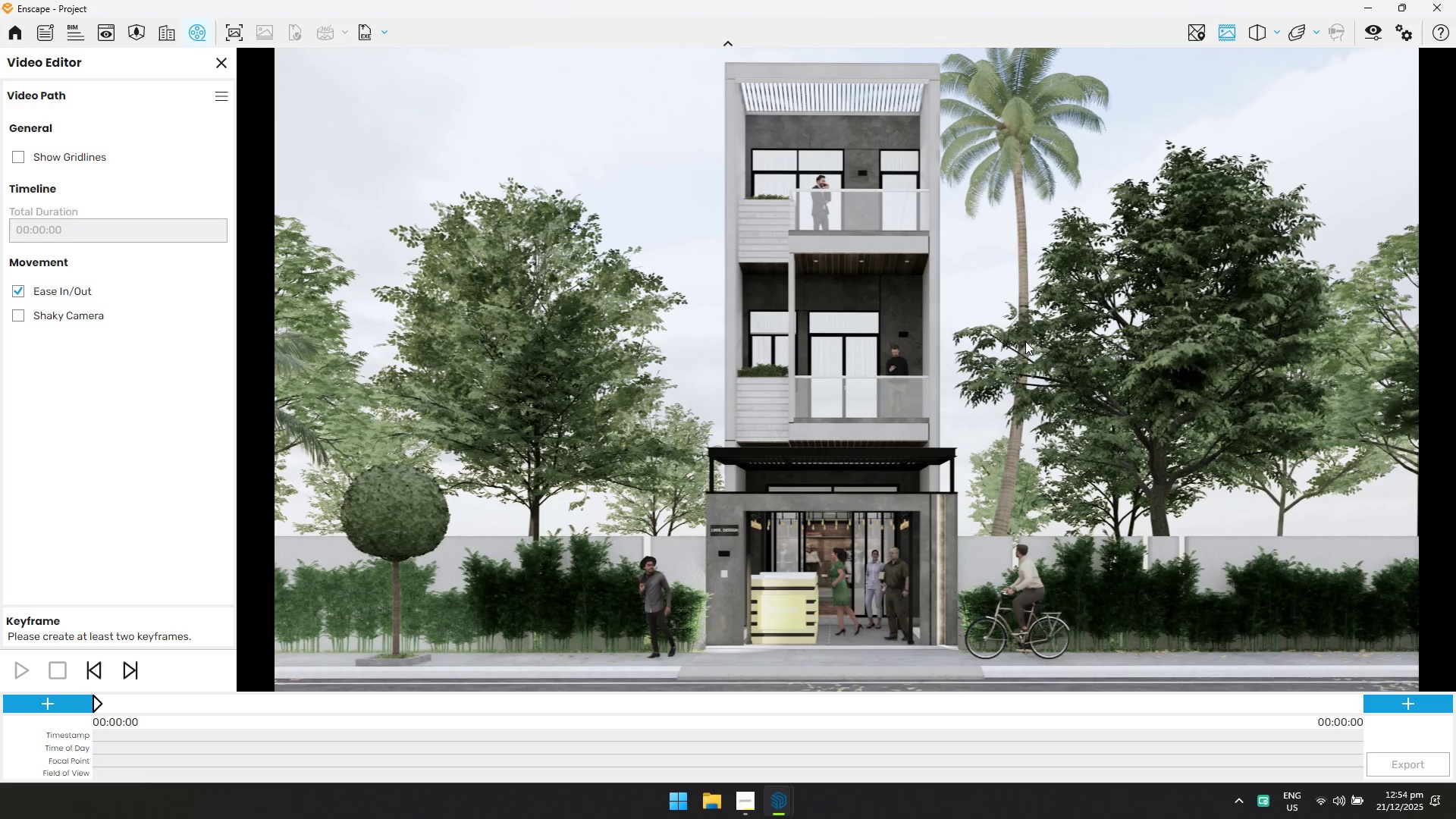 
hold_key(key=D, duration=1.25)
 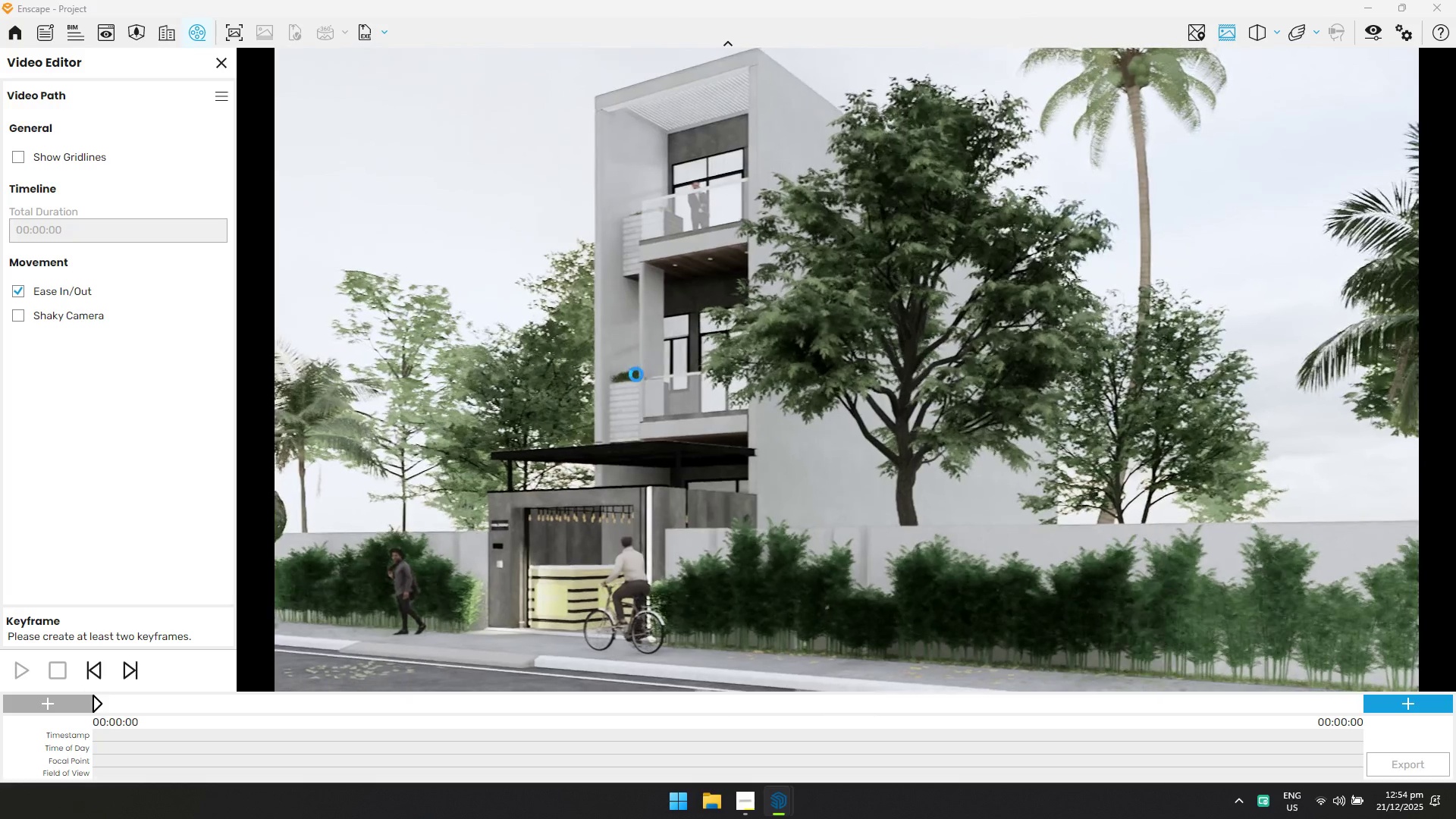 
left_click_drag(start_coordinate=[1032, 333], to_coordinate=[638, 366])
 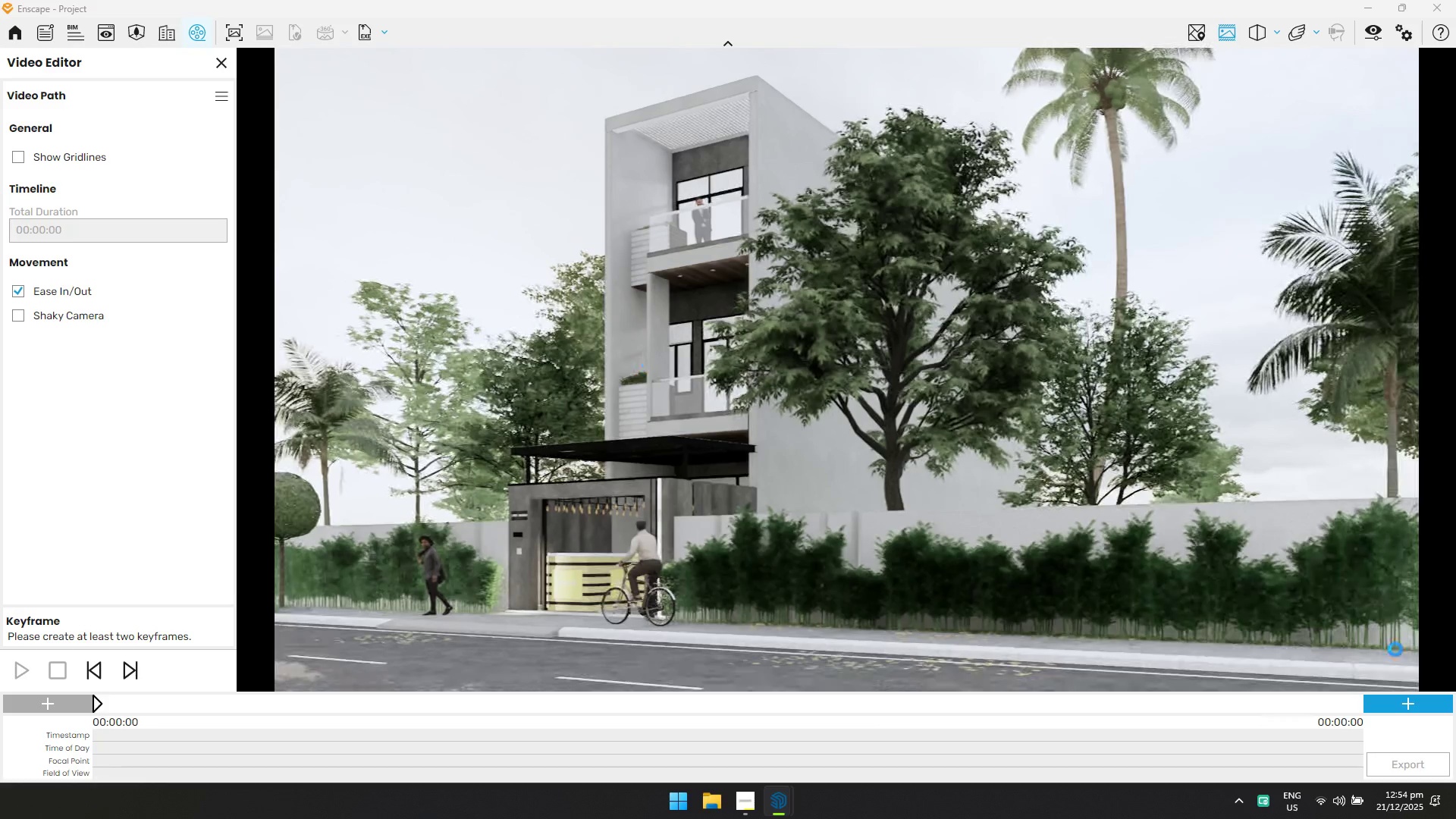 
hold_key(key=ShiftLeft, duration=1.72)
 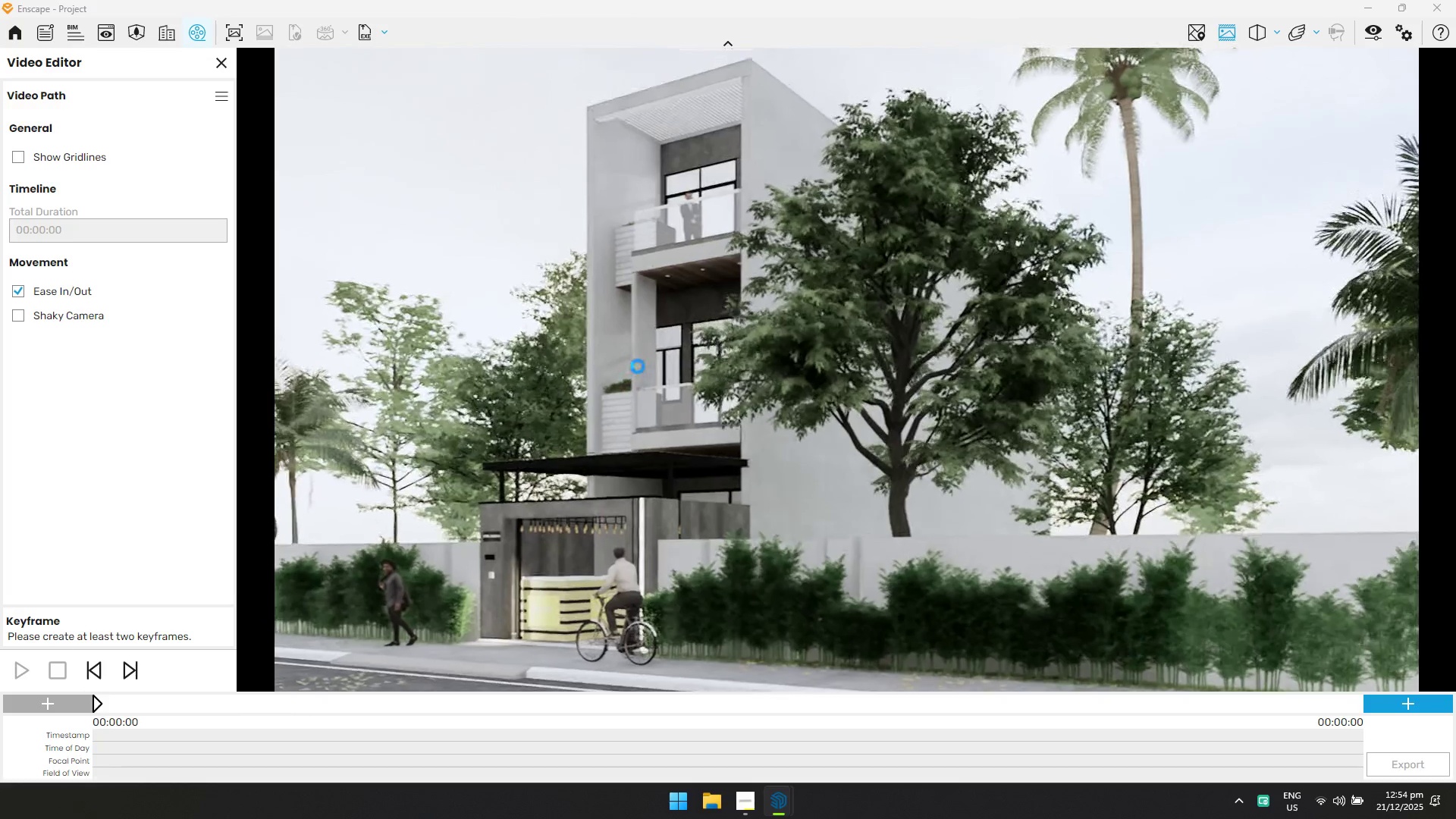 
key(Shift+S)
 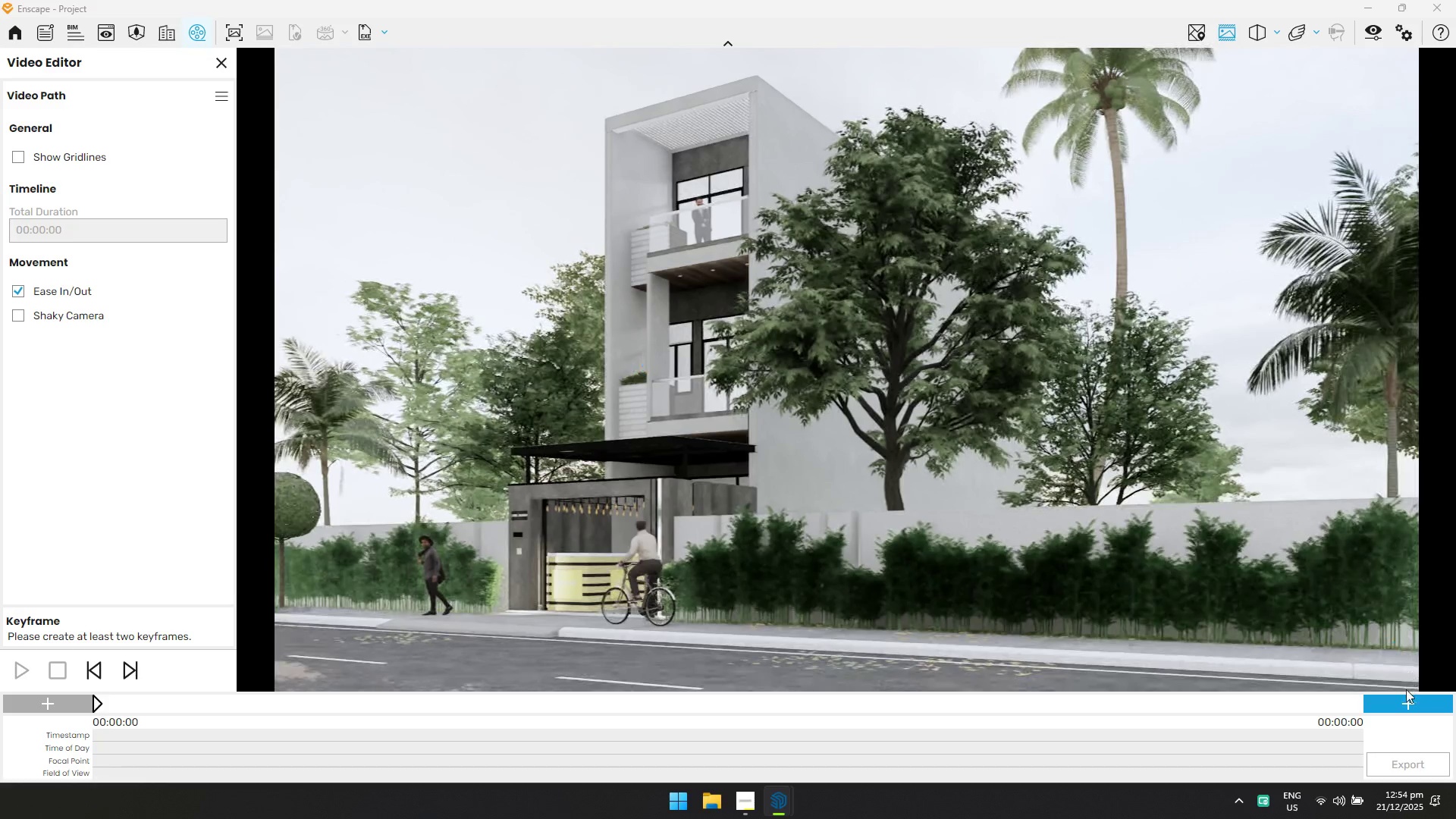 
hold_key(key=W, duration=0.84)
 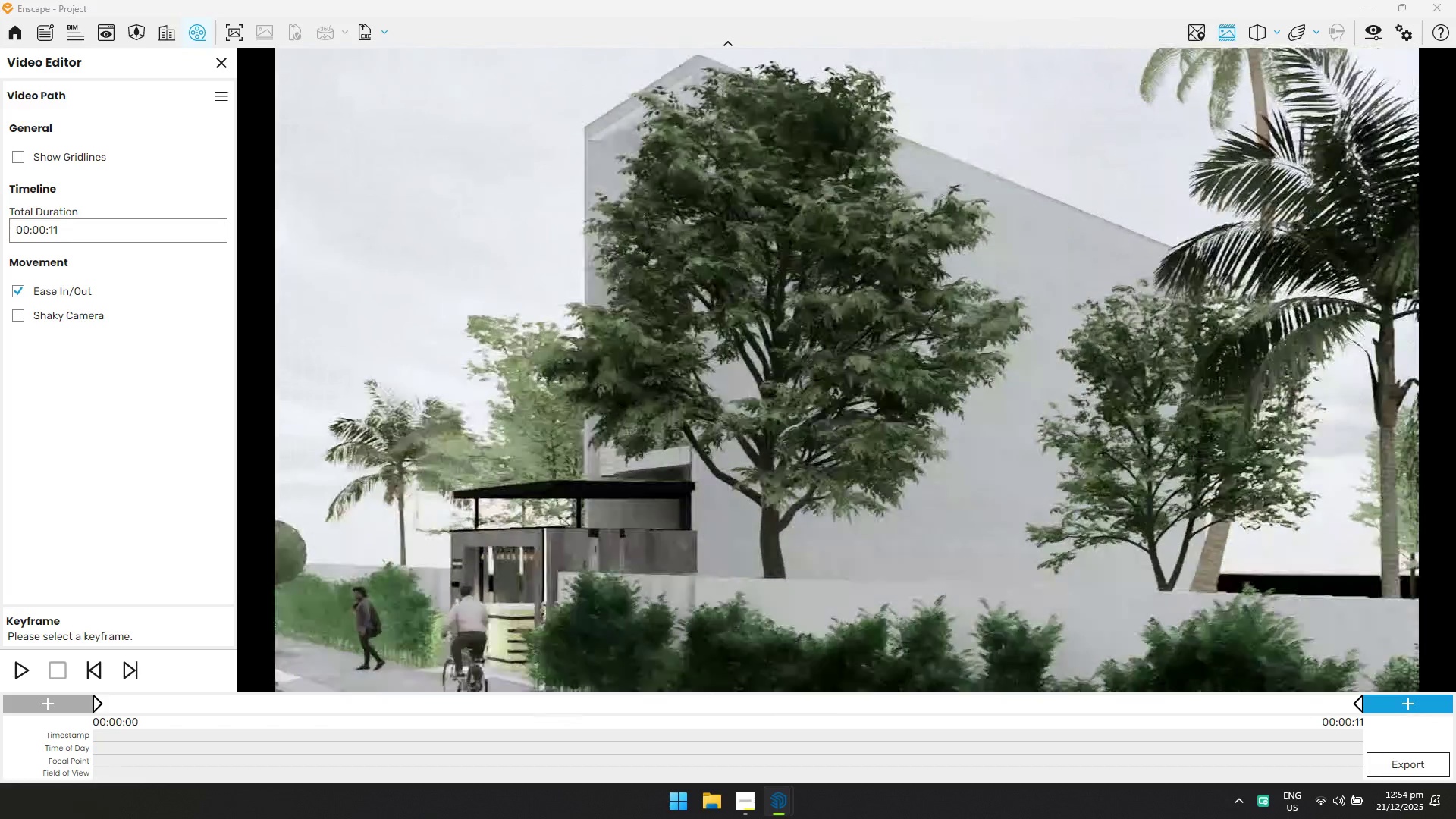 
left_click_drag(start_coordinate=[1103, 469], to_coordinate=[736, 373])
 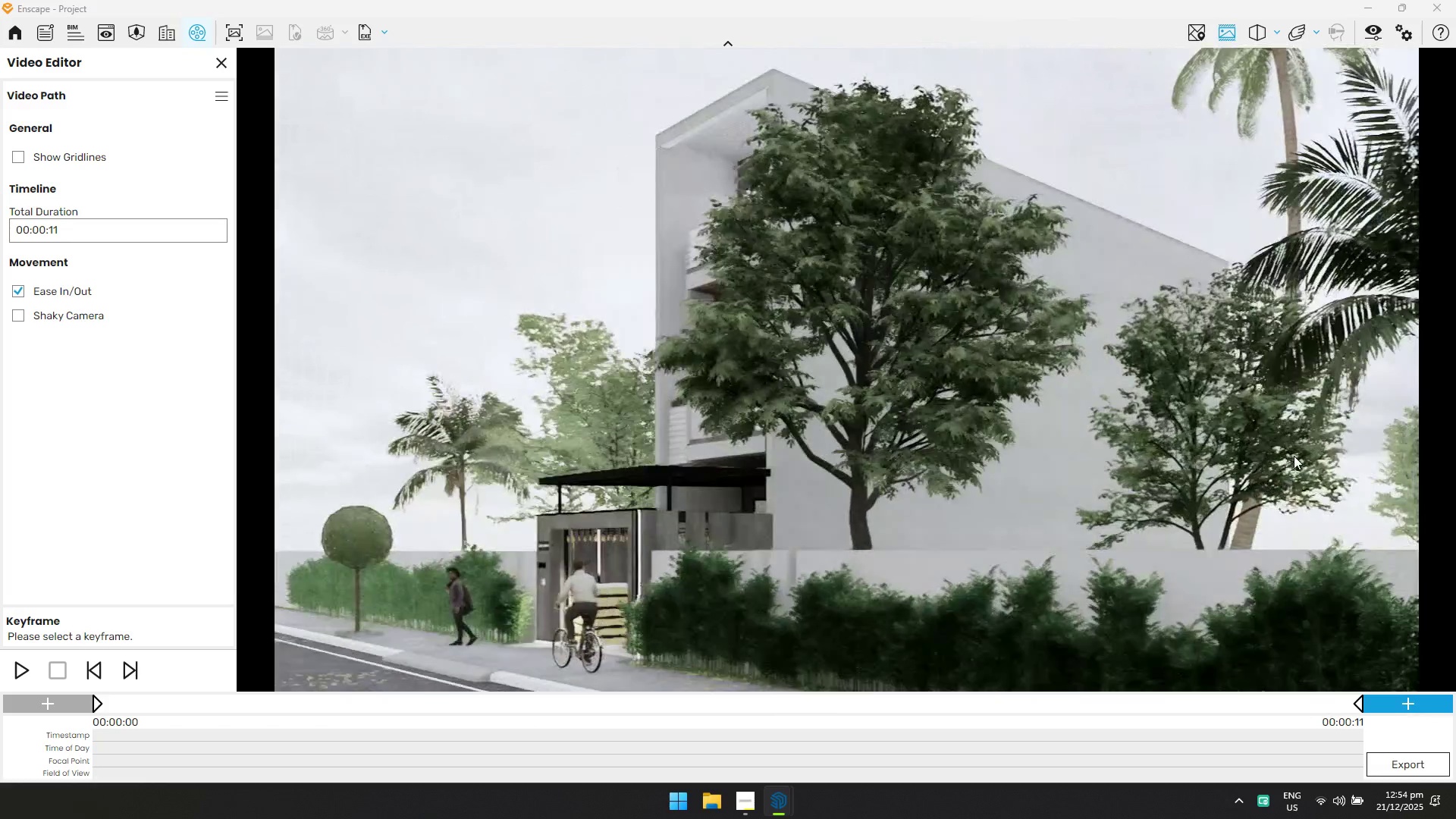 
hold_key(key=ShiftLeft, duration=0.53)
 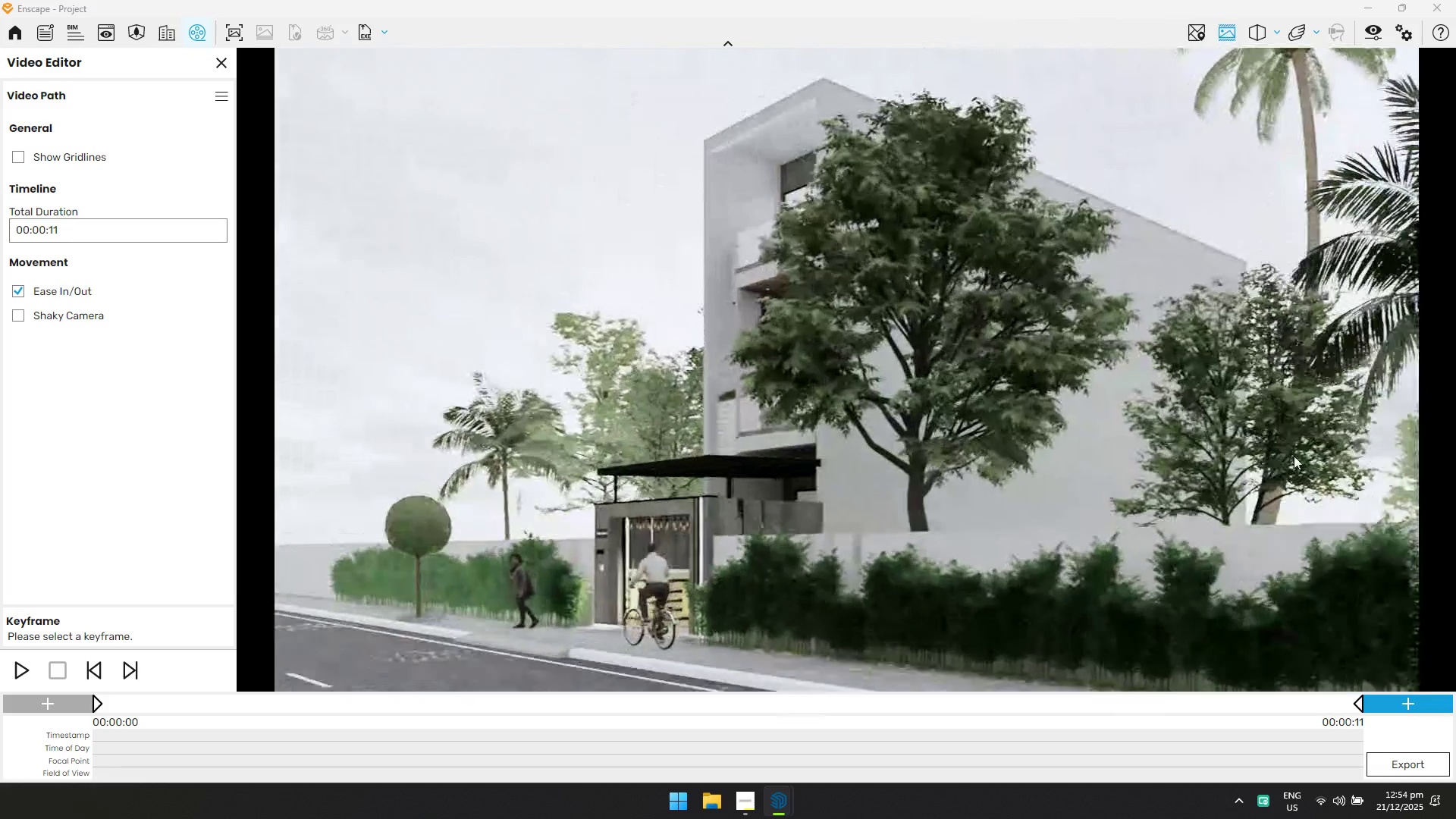 
hold_key(key=D, duration=0.45)
 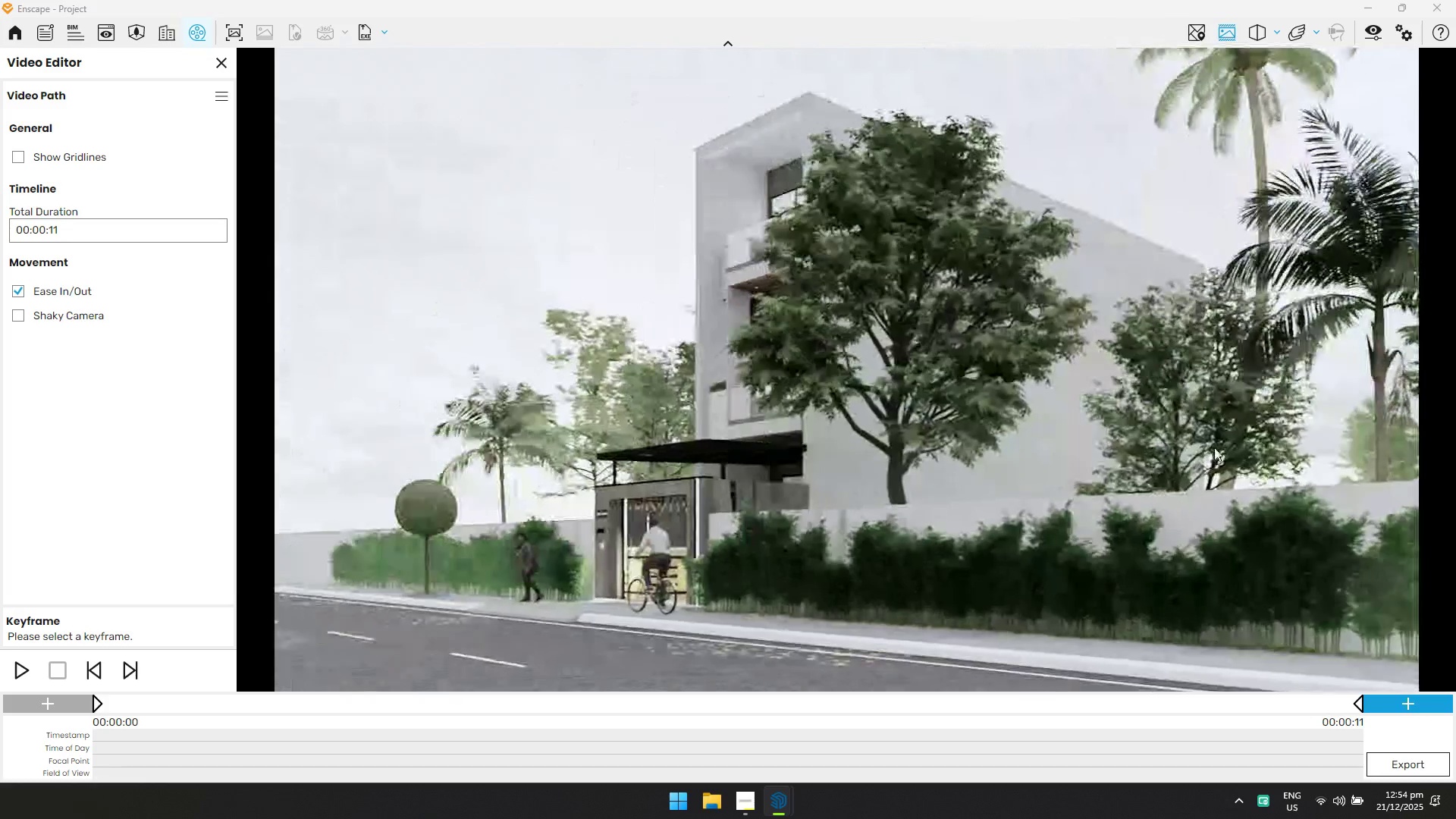 
hold_key(key=W, duration=1.52)
 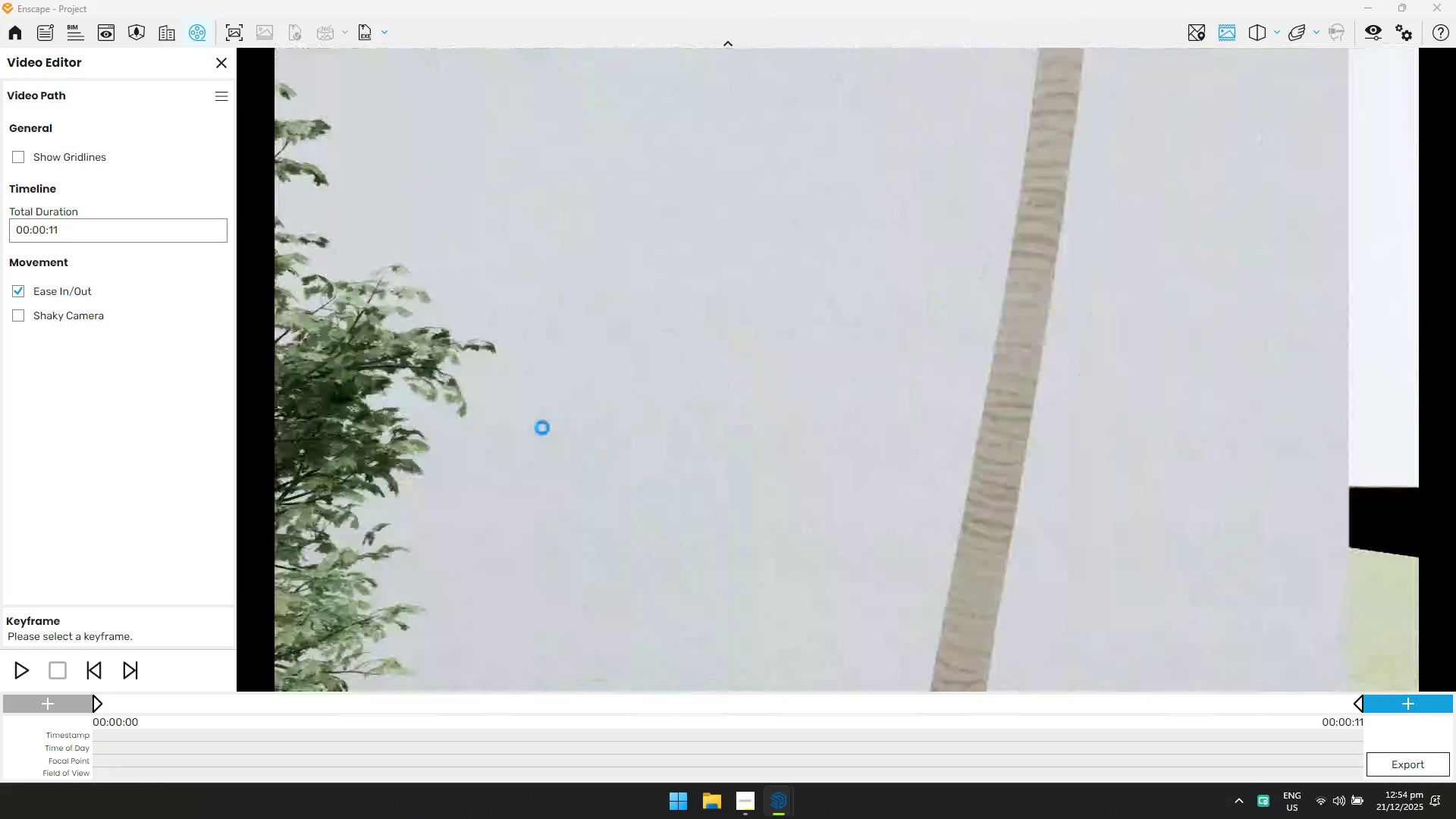 
hold_key(key=ShiftLeft, duration=3.5)
 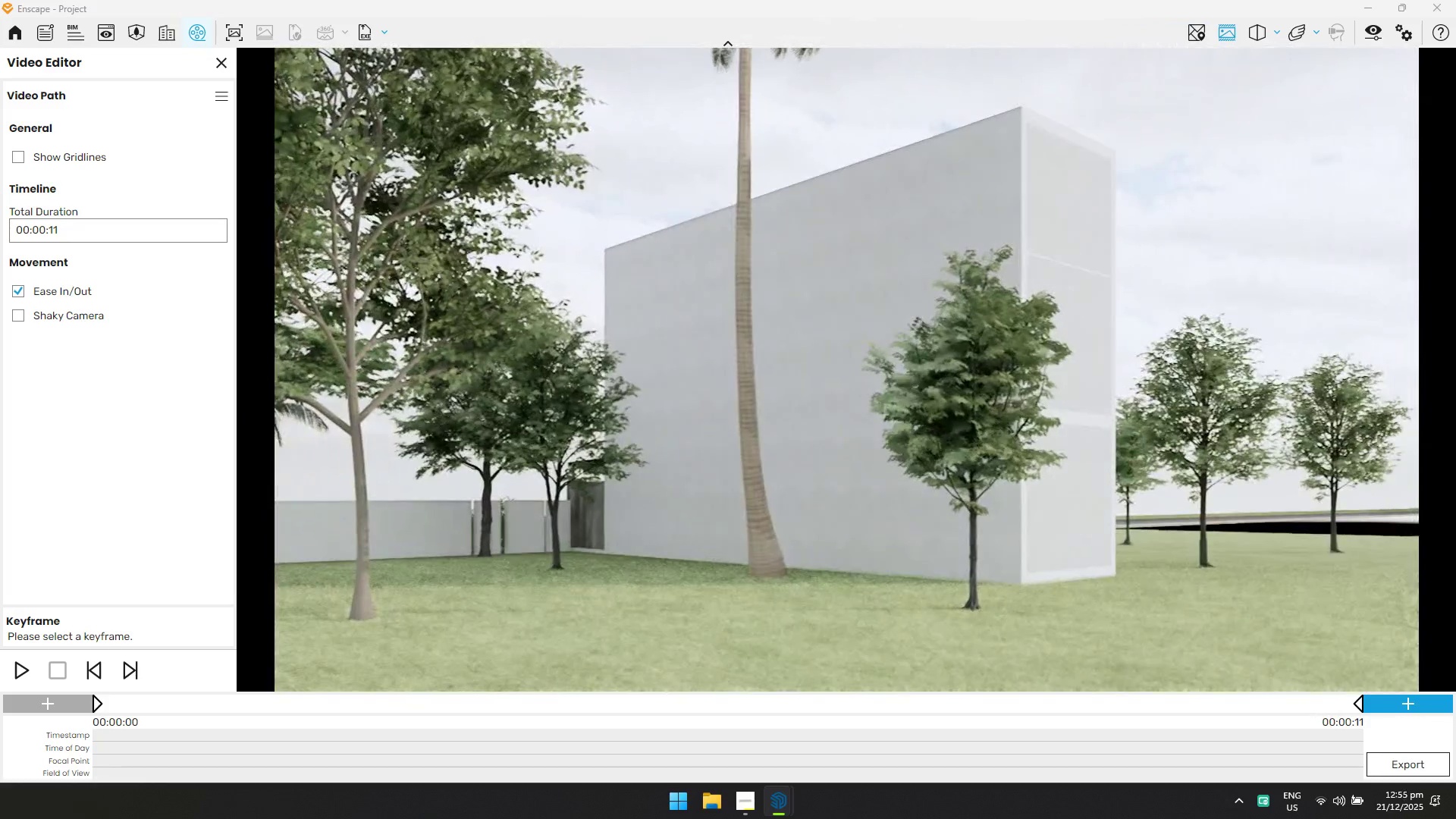 
hold_key(key=D, duration=1.78)
 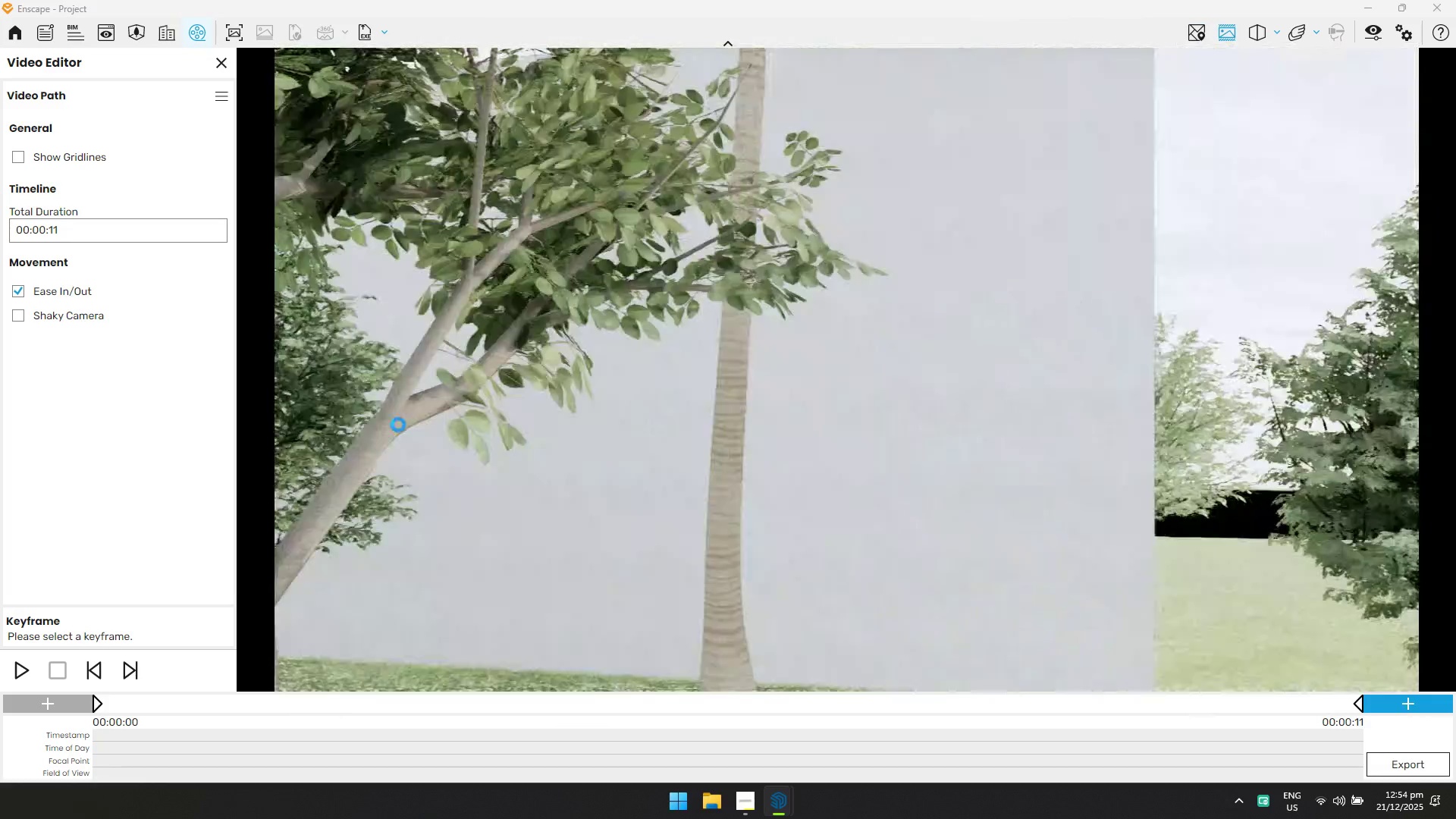 
left_click_drag(start_coordinate=[1294, 456], to_coordinate=[256, 406])
 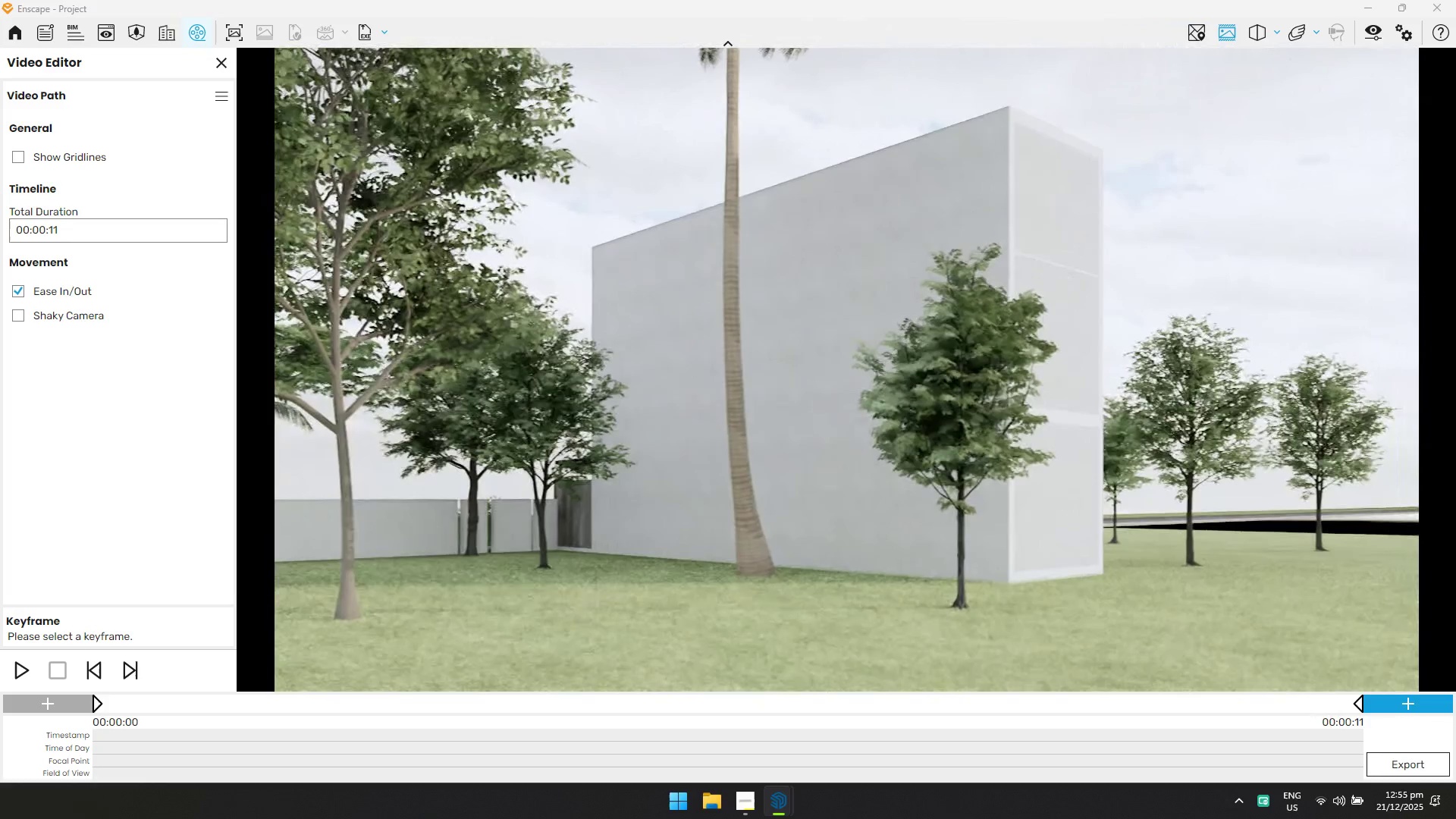 
hold_key(key=D, duration=1.55)
 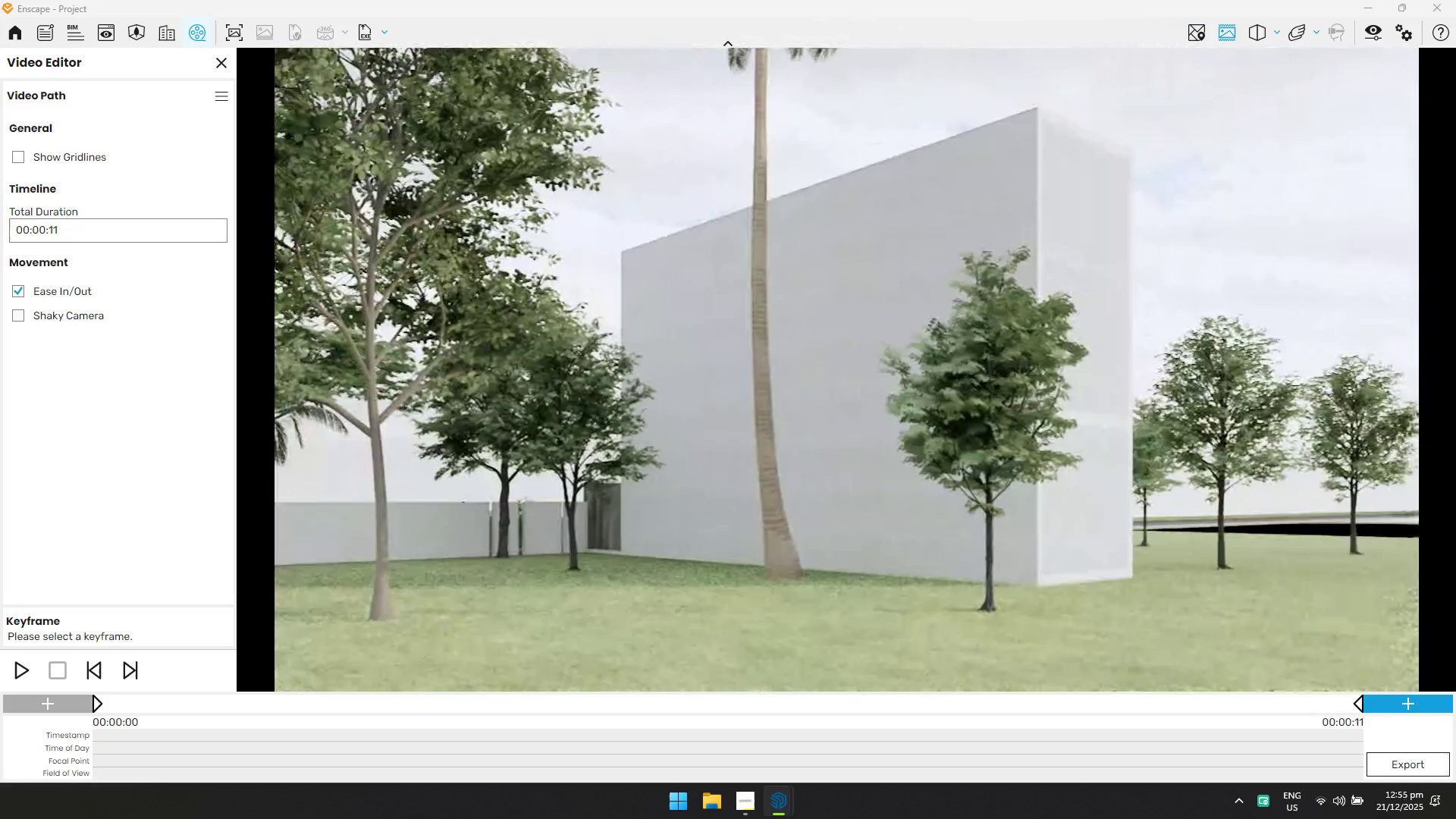 
hold_key(key=S, duration=1.33)
 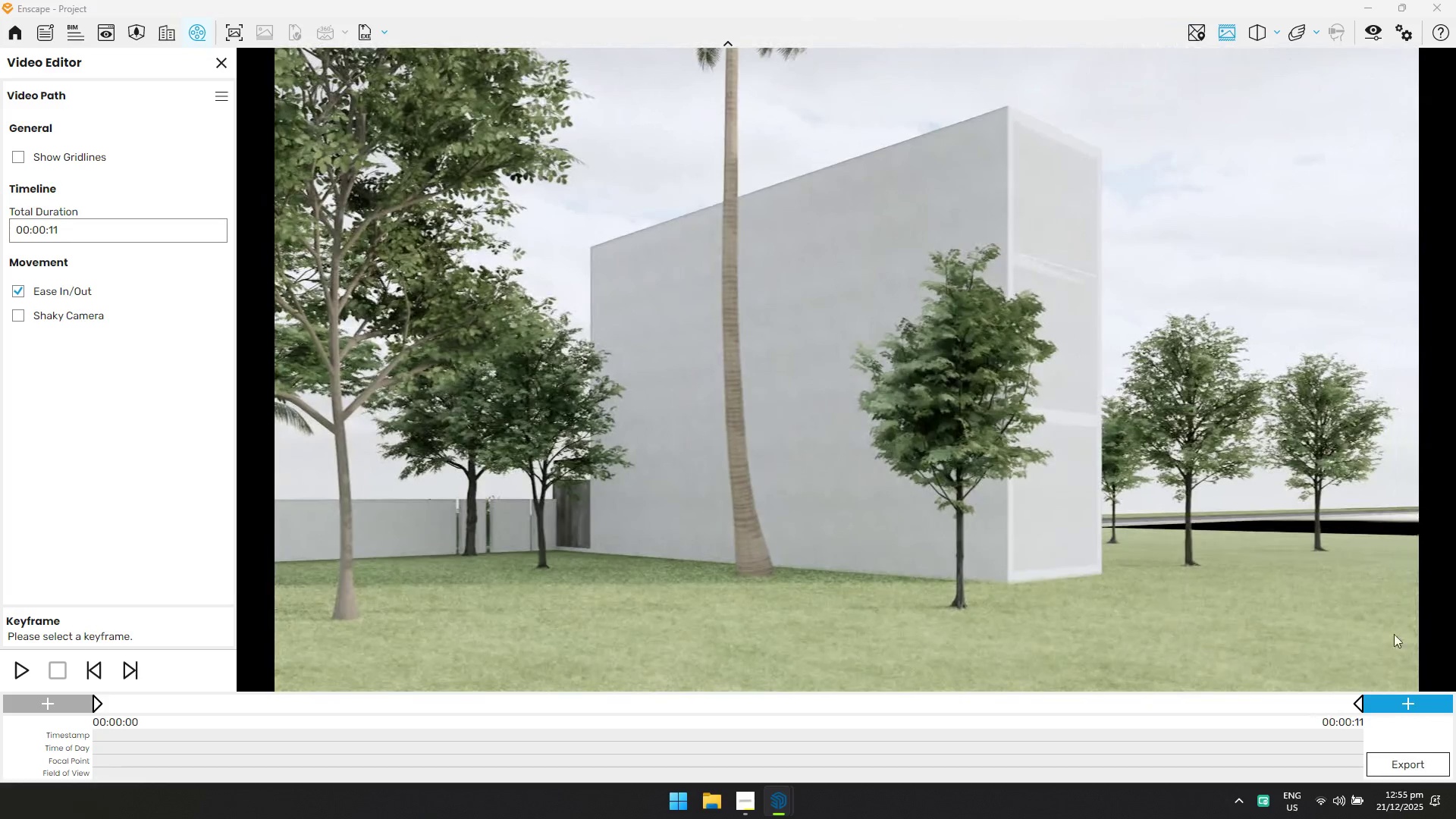 
left_click_drag(start_coordinate=[1401, 704], to_coordinate=[1392, 704])
 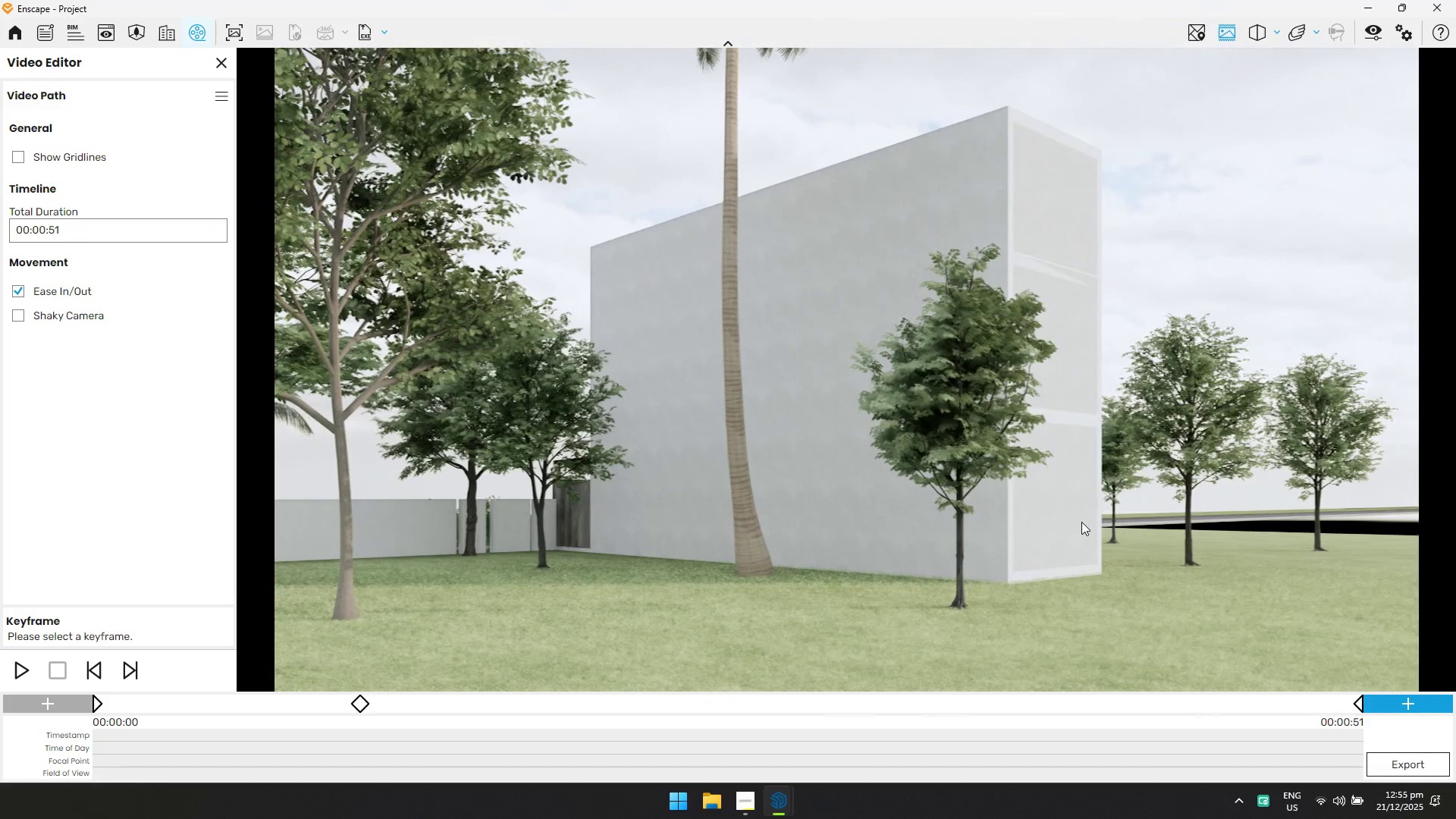 
left_click_drag(start_coordinate=[1068, 502], to_coordinate=[776, 378])
 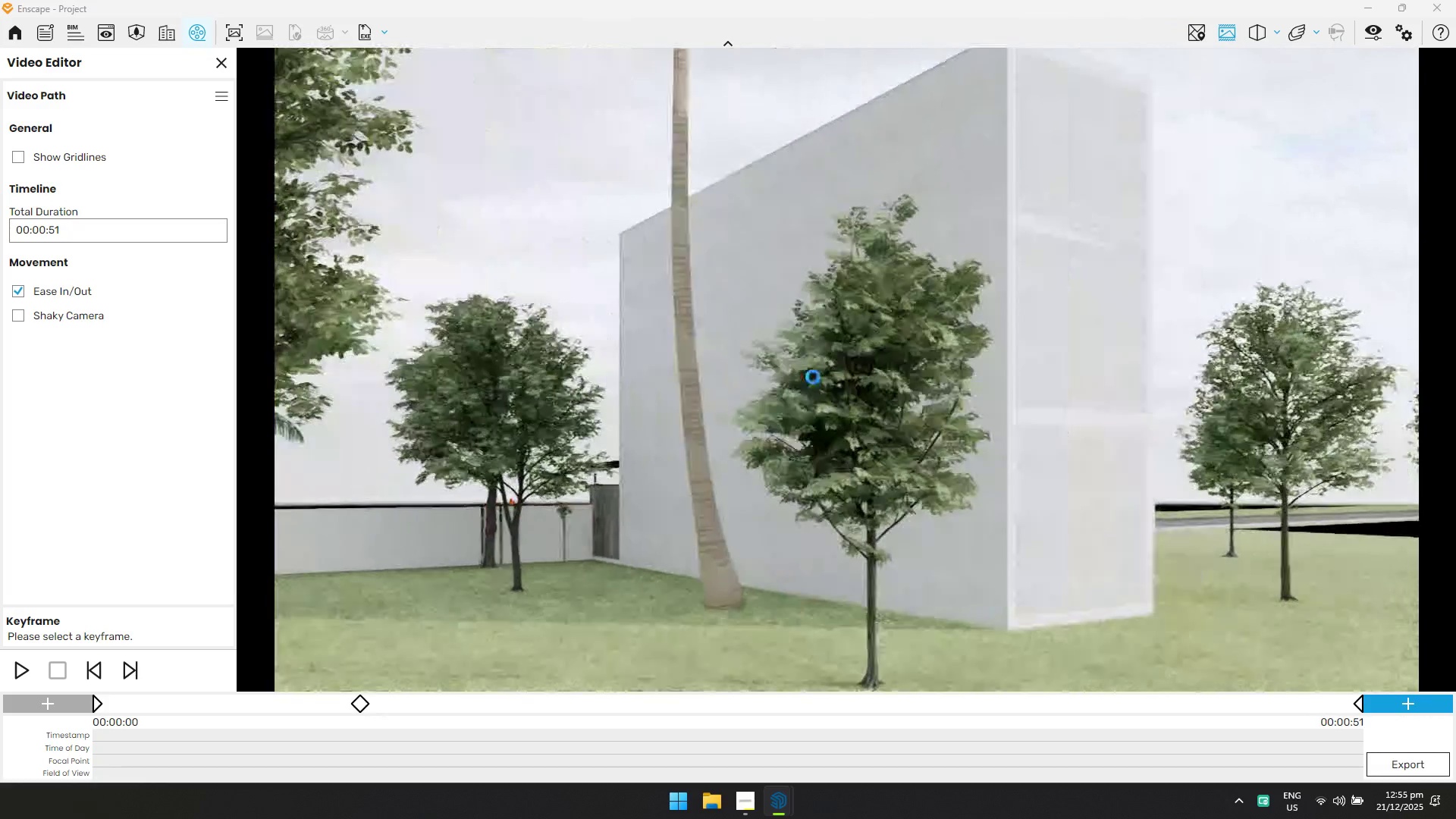 
hold_key(key=D, duration=0.55)
 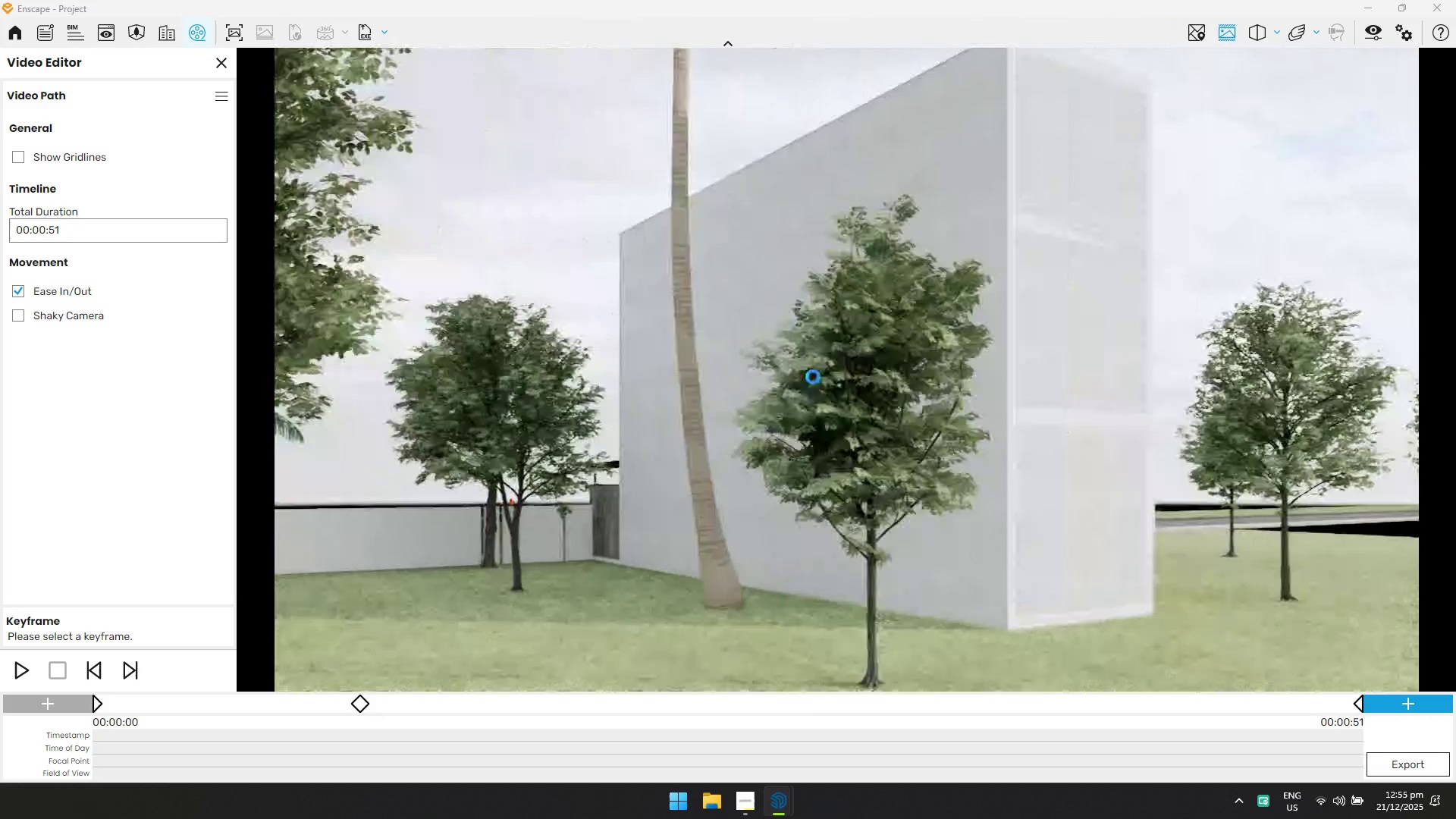 
hold_key(key=ShiftLeft, duration=0.48)
 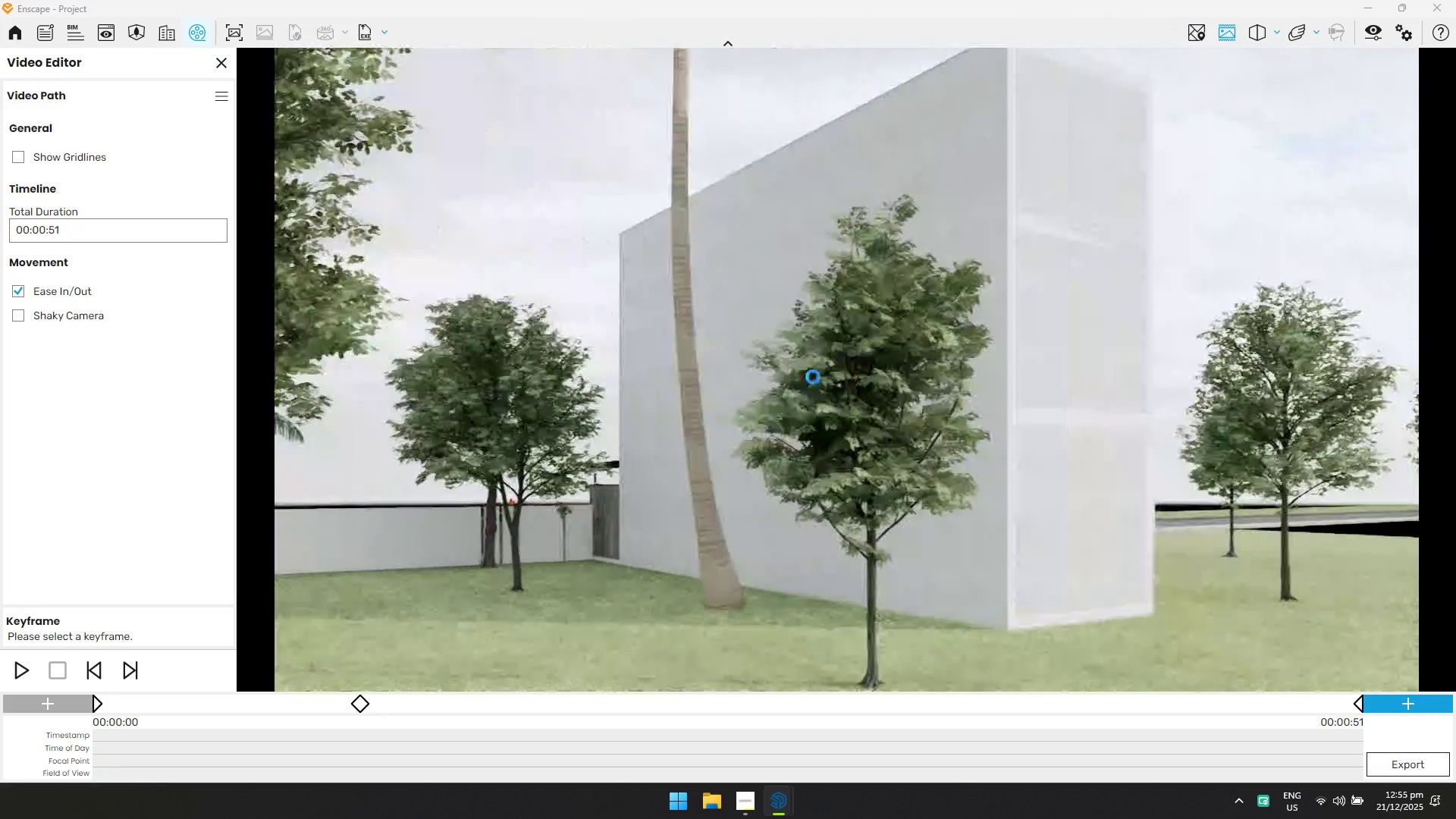 
hold_key(key=W, duration=0.34)
 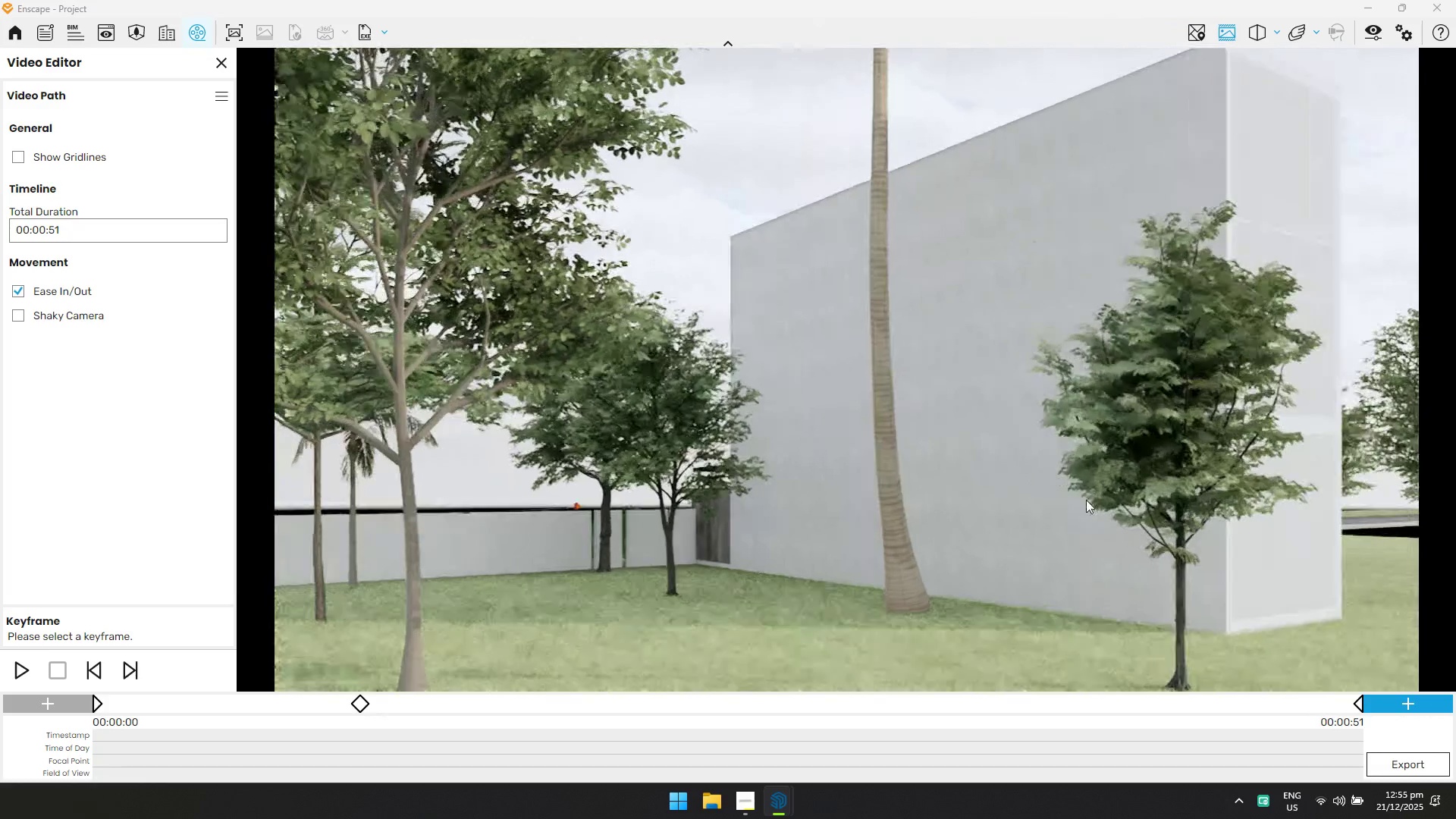 
hold_key(key=D, duration=3.5)
 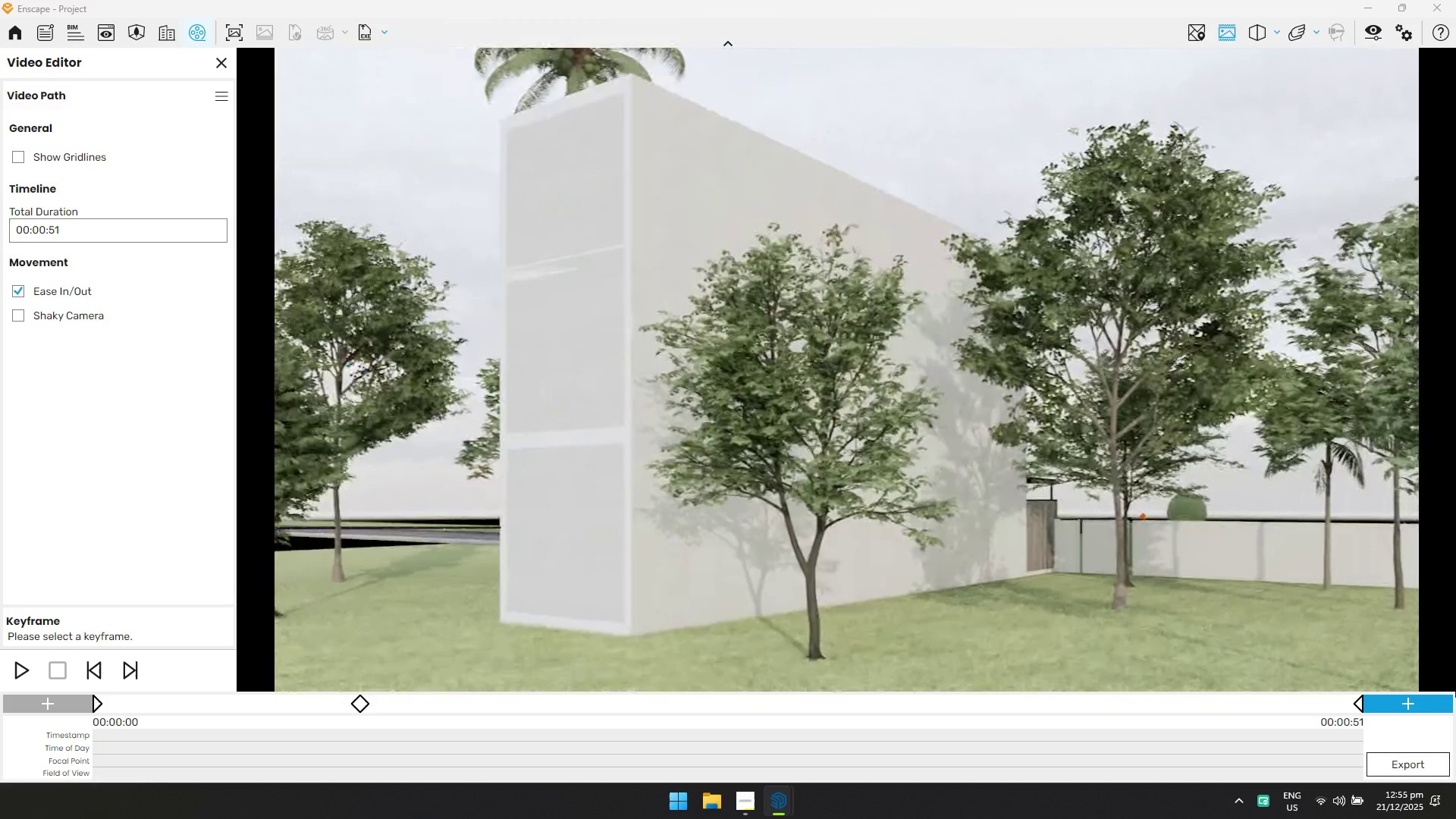 
hold_key(key=ShiftLeft, duration=1.5)
left_click_drag(start_coordinate=[1082, 497], to_coordinate=[328, 359])
 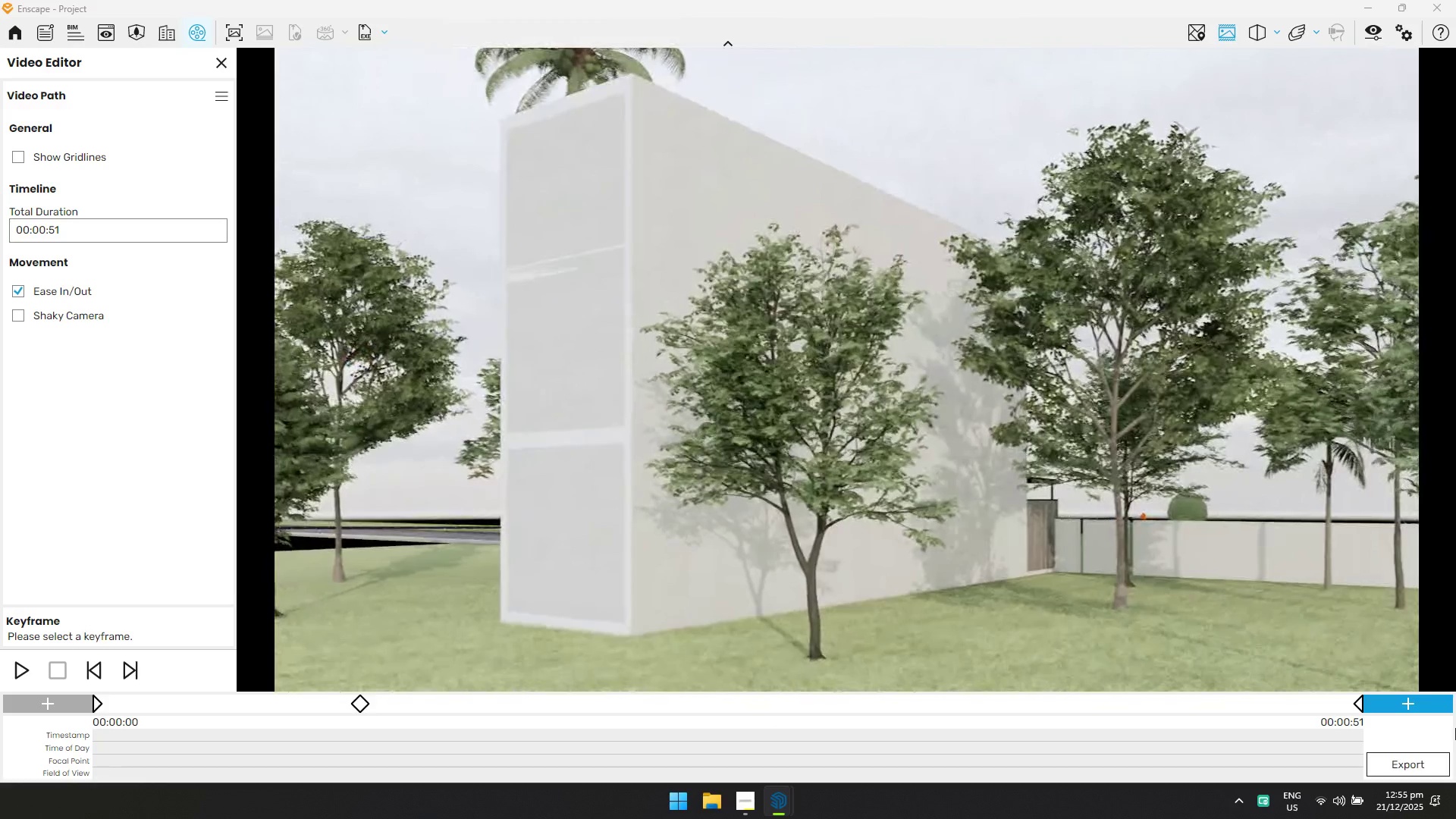 
hold_key(key=ShiftLeft, duration=1.52)
 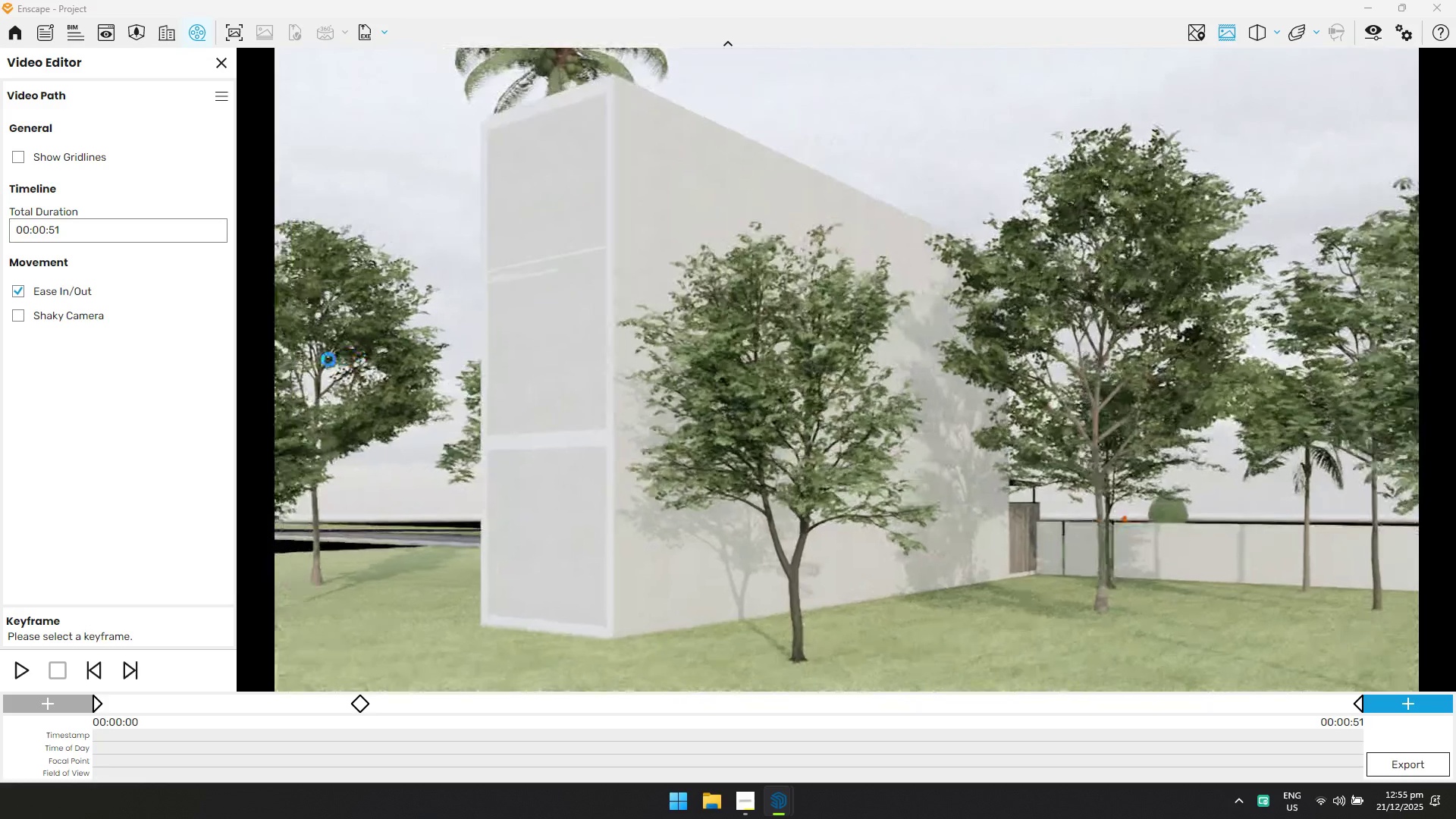 
hold_key(key=ShiftLeft, duration=0.38)
 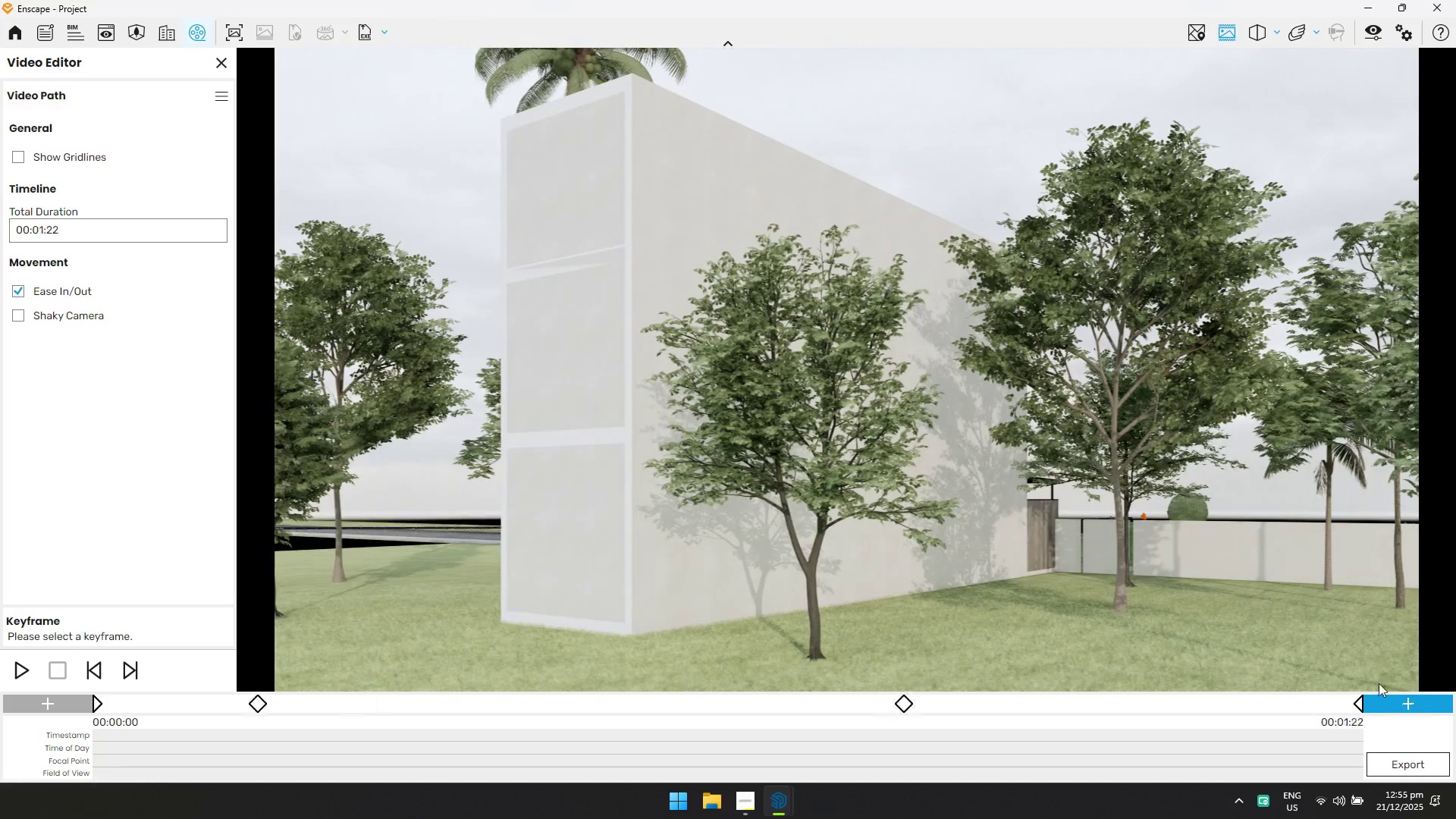 
hold_key(key=ShiftLeft, duration=0.36)
left_click_drag(start_coordinate=[1216, 435], to_coordinate=[860, 397])
 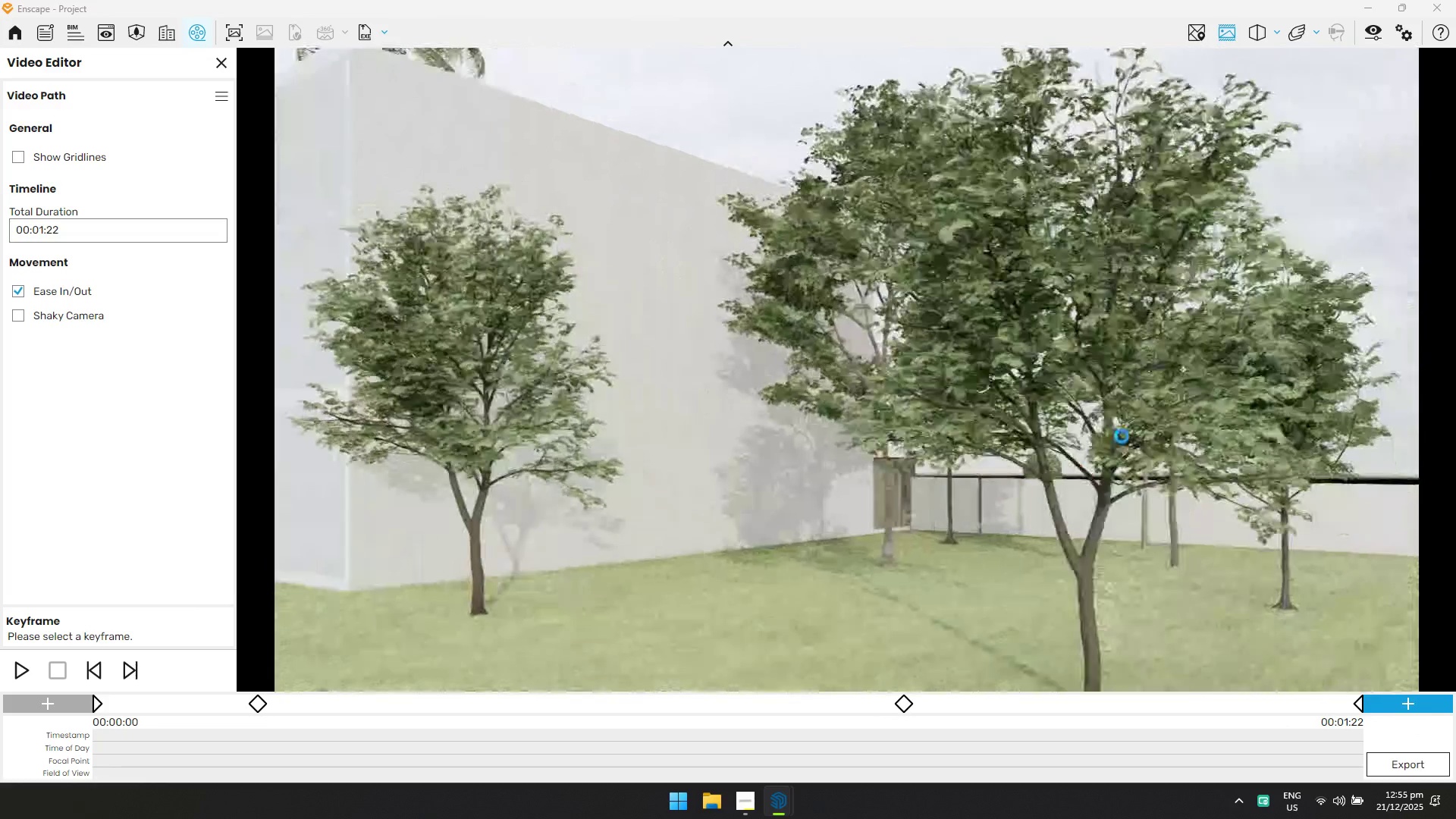 
hold_key(key=D, duration=0.33)
 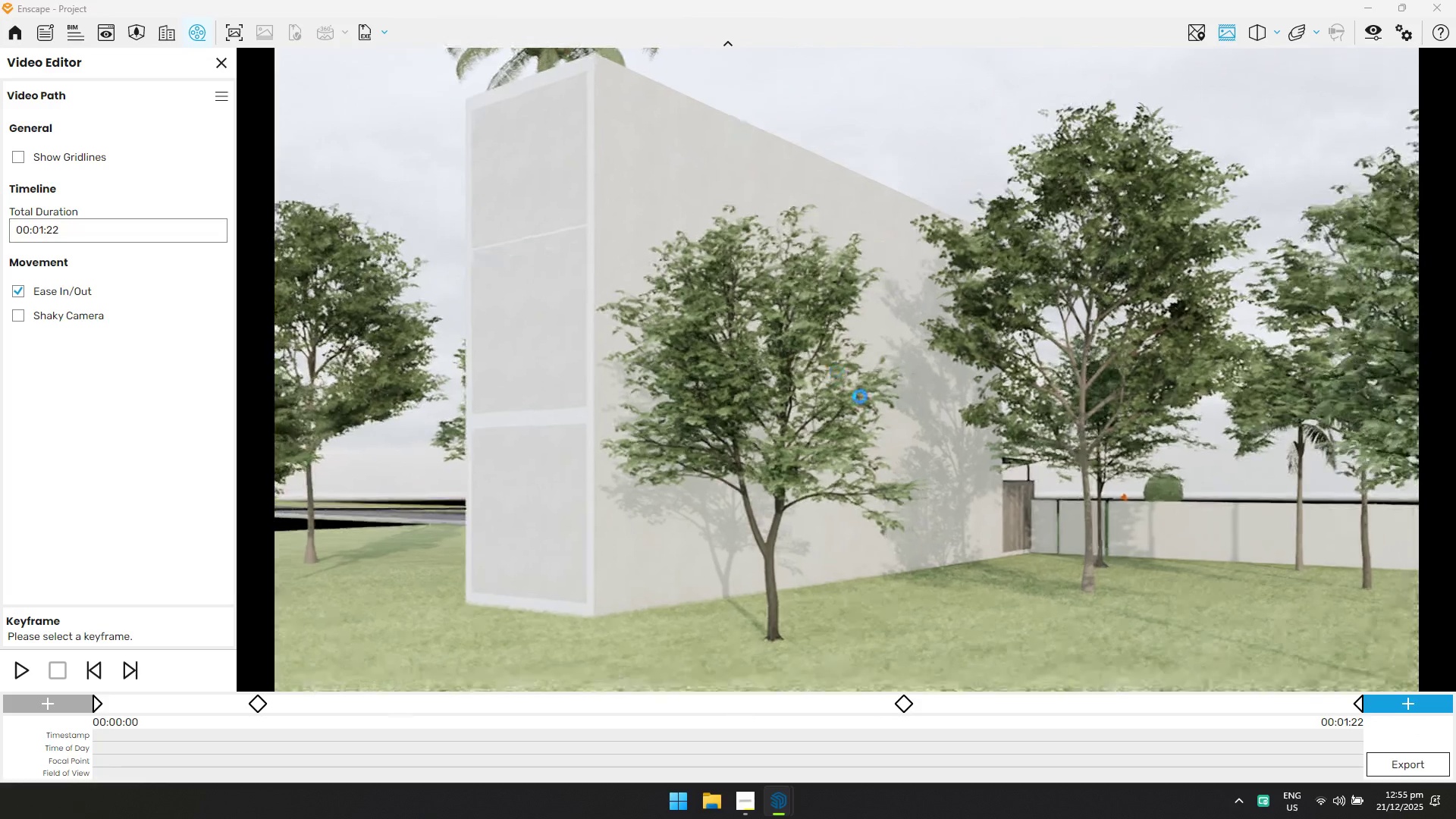 
hold_key(key=D, duration=4.22)
 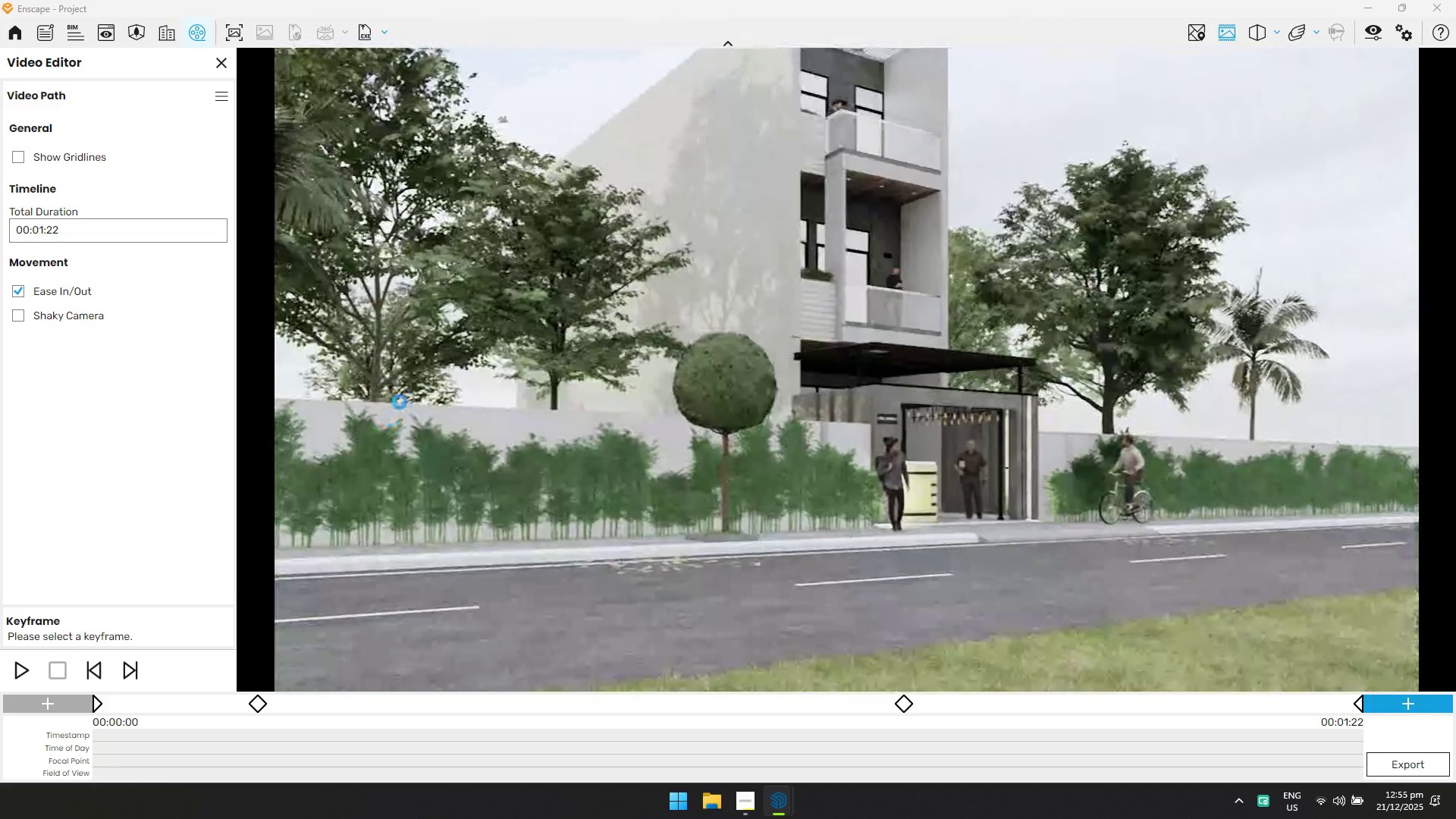 
left_click_drag(start_coordinate=[1193, 435], to_coordinate=[403, 374])
 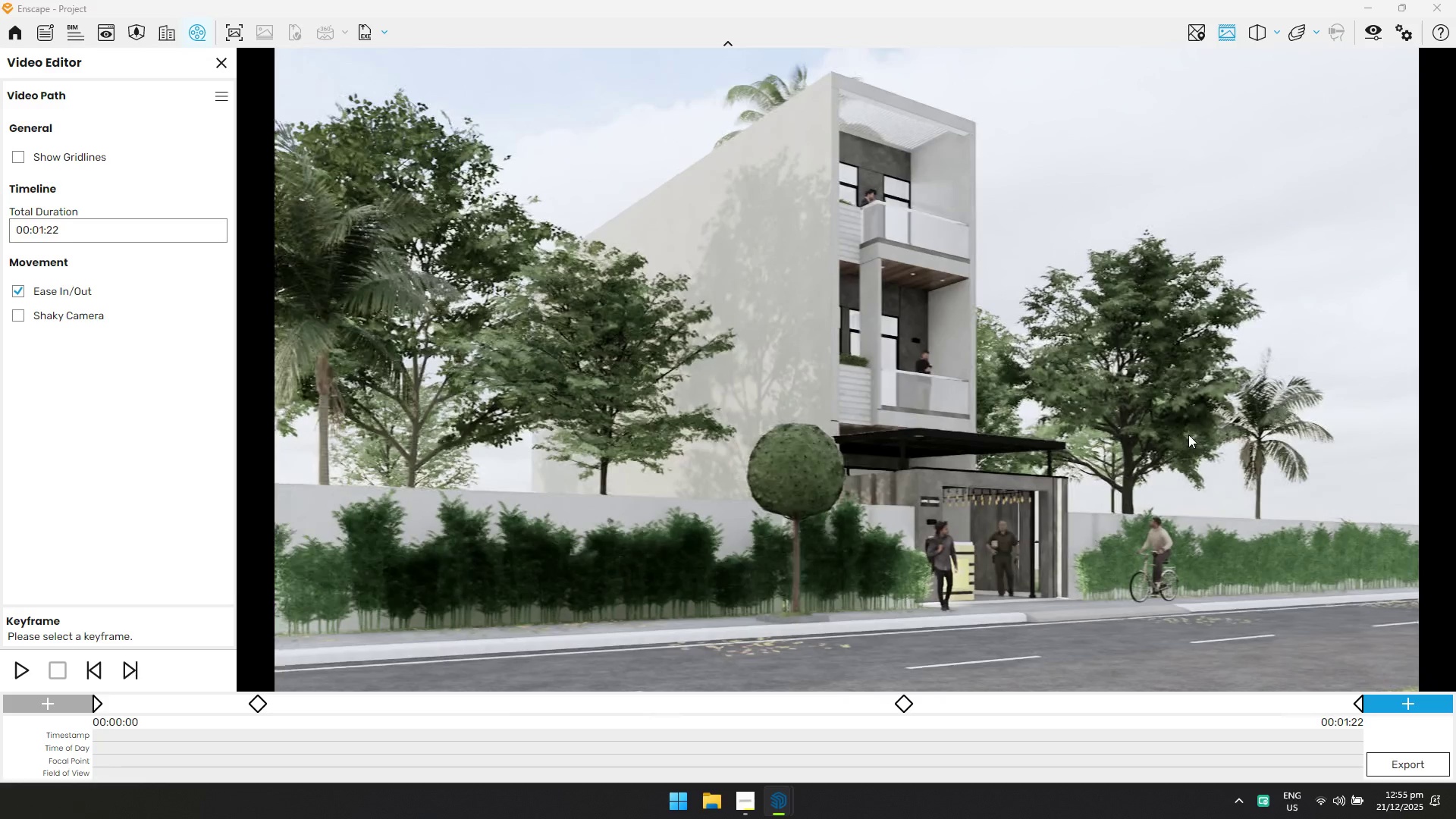 
hold_key(key=W, duration=1.5)
 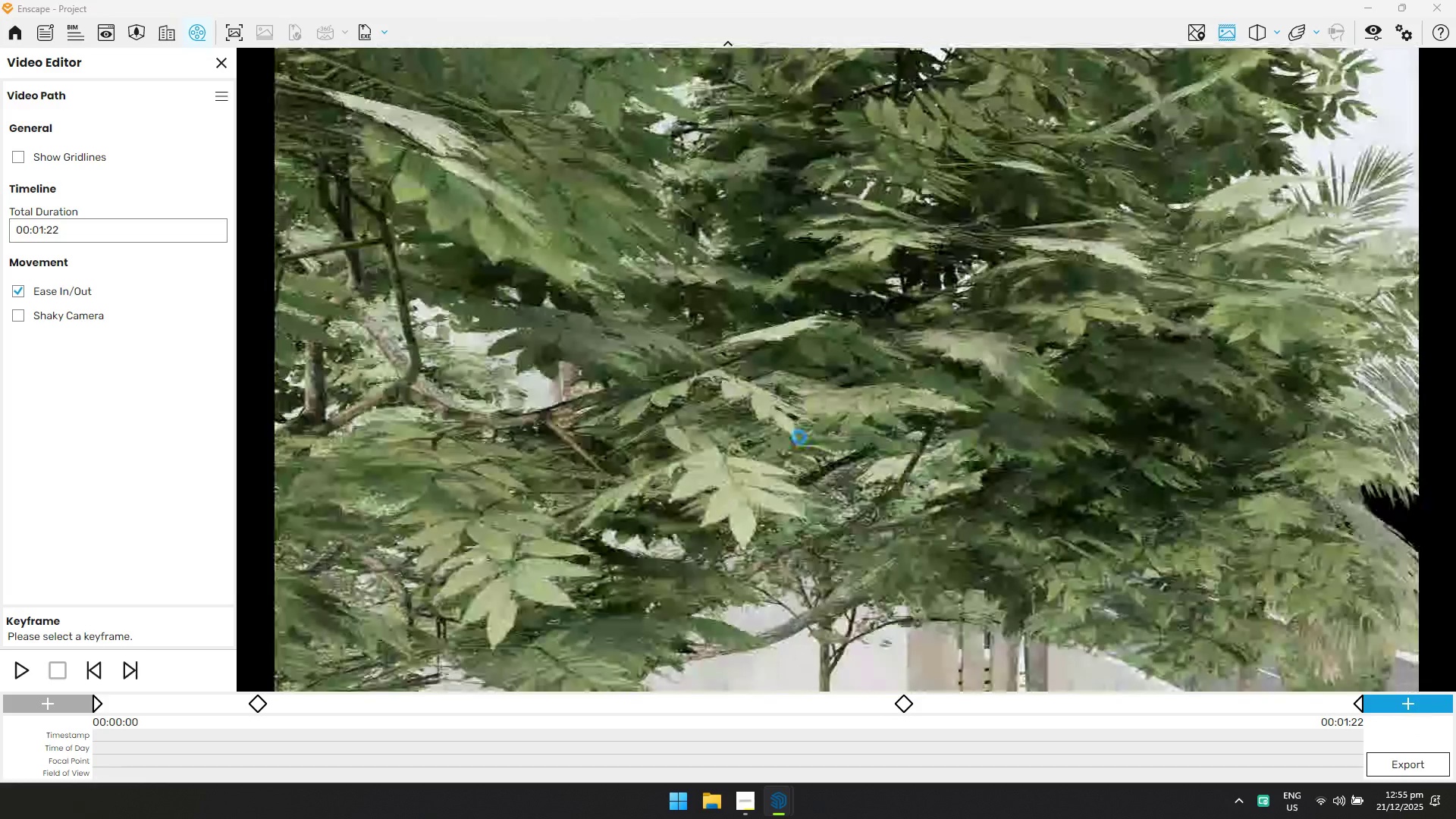 
type(Waassaa)
 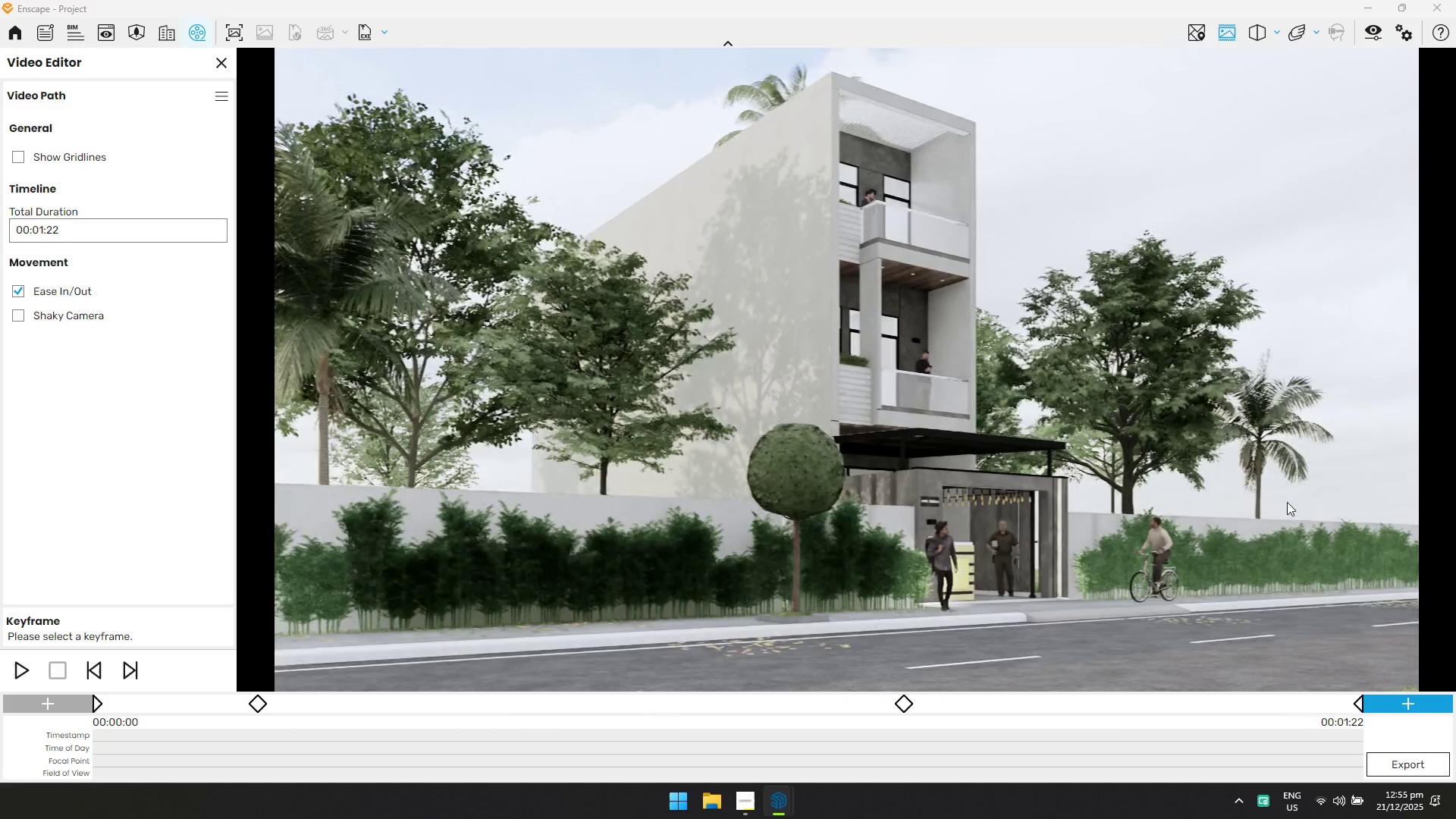 
hold_key(key=Q, duration=0.31)
 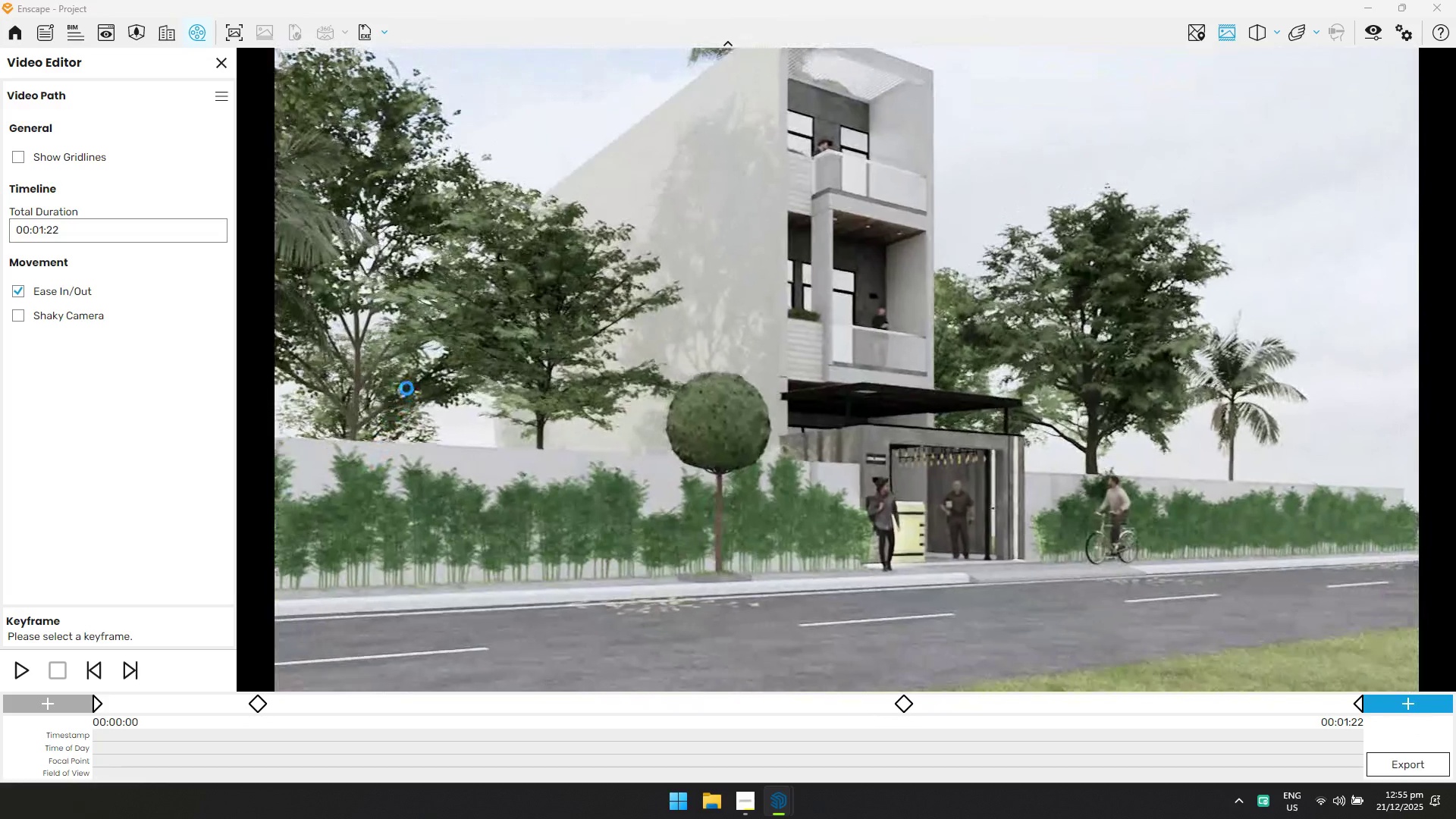 
hold_key(key=Q, duration=0.34)
 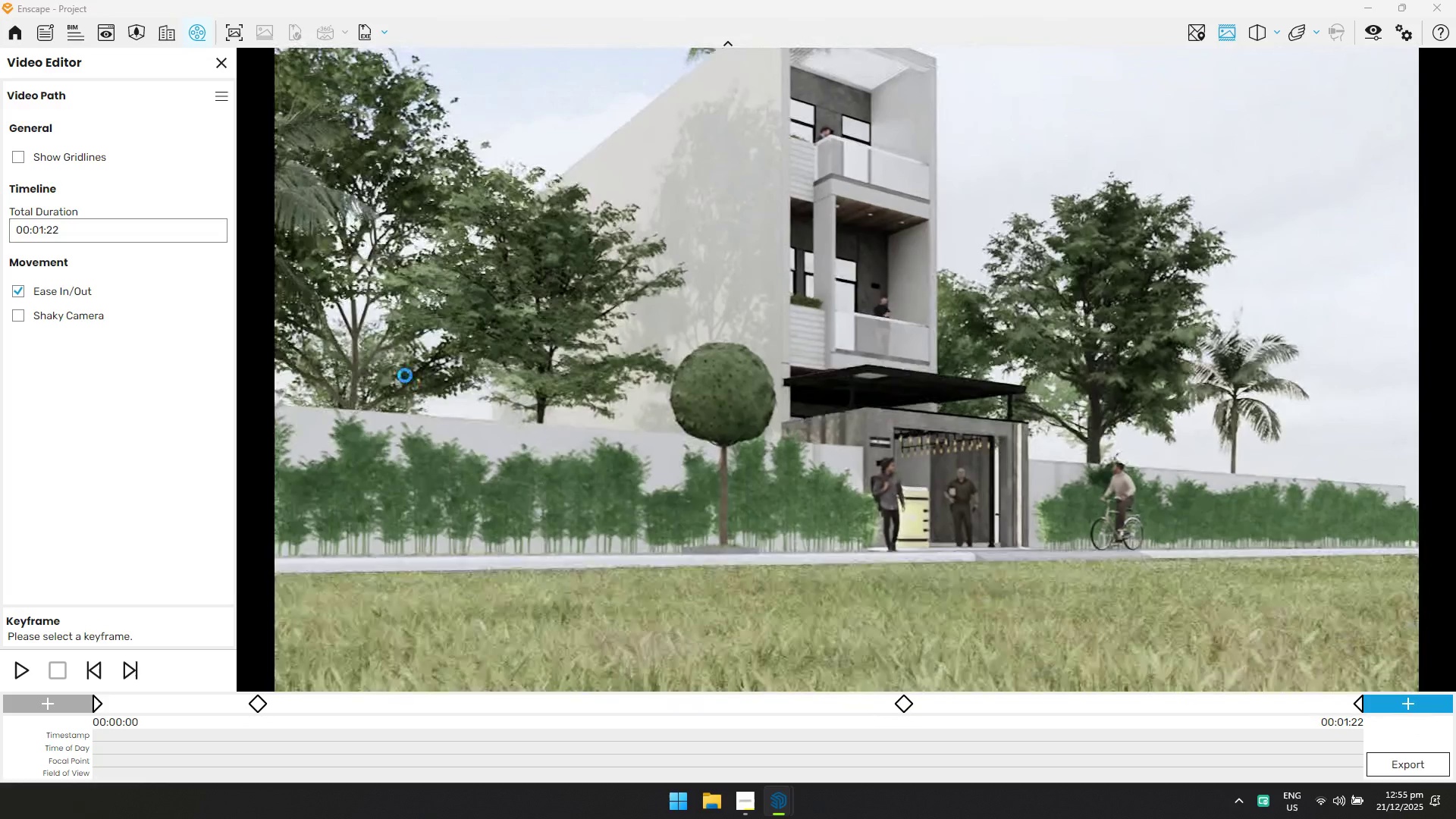 
hold_key(key=E, duration=0.56)
 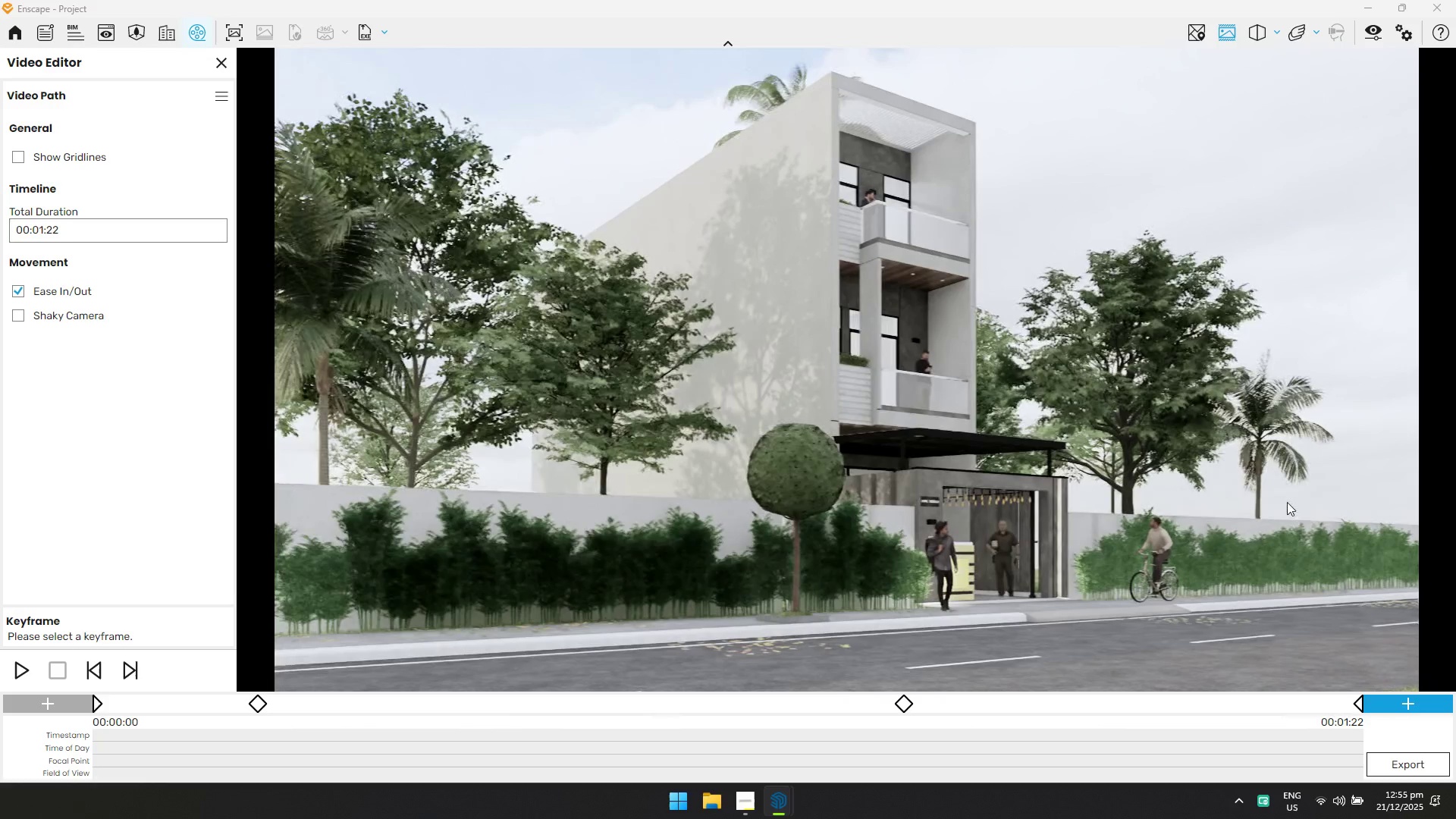 
type(aa)
 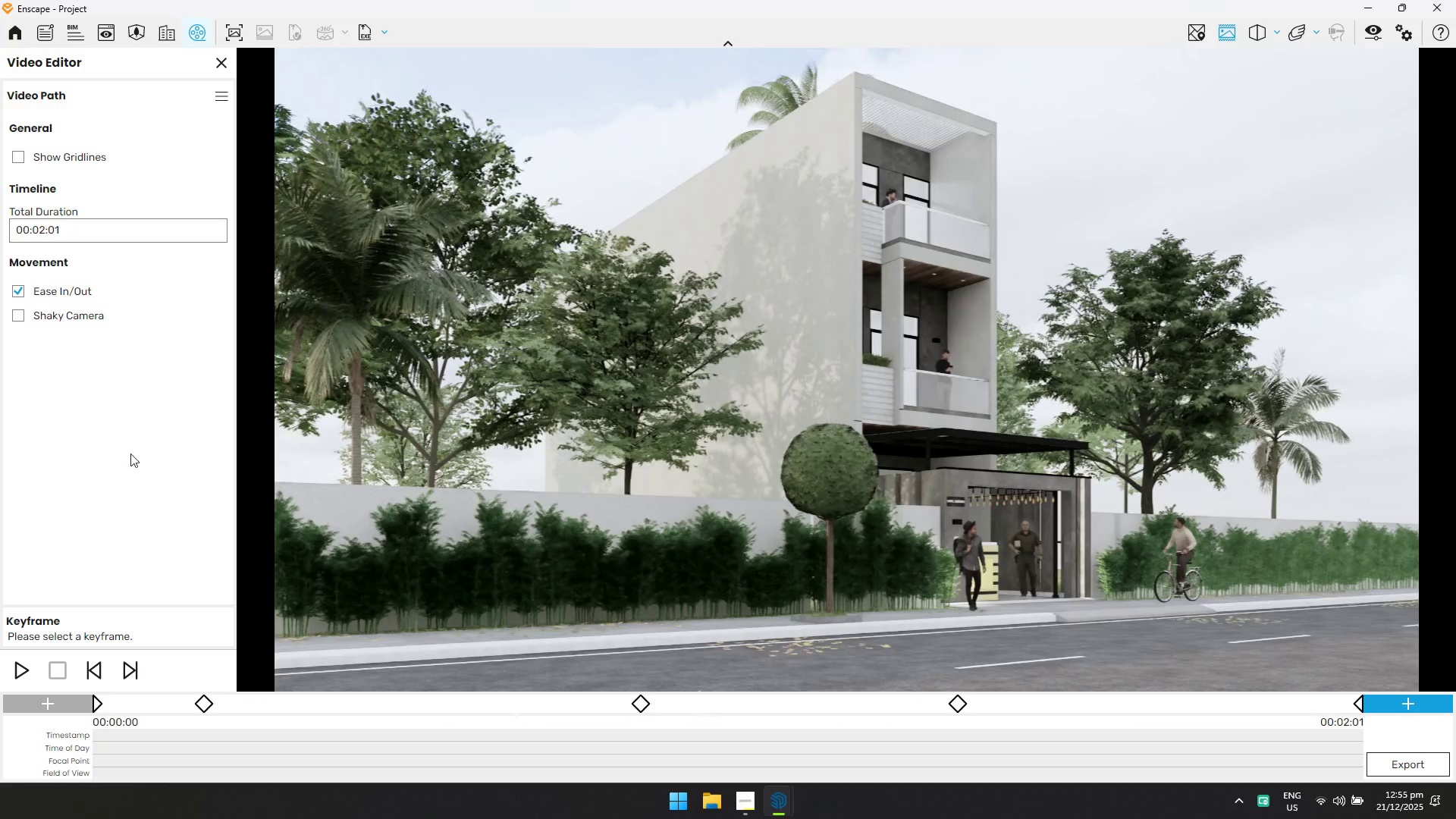 
left_click([84, 234])
 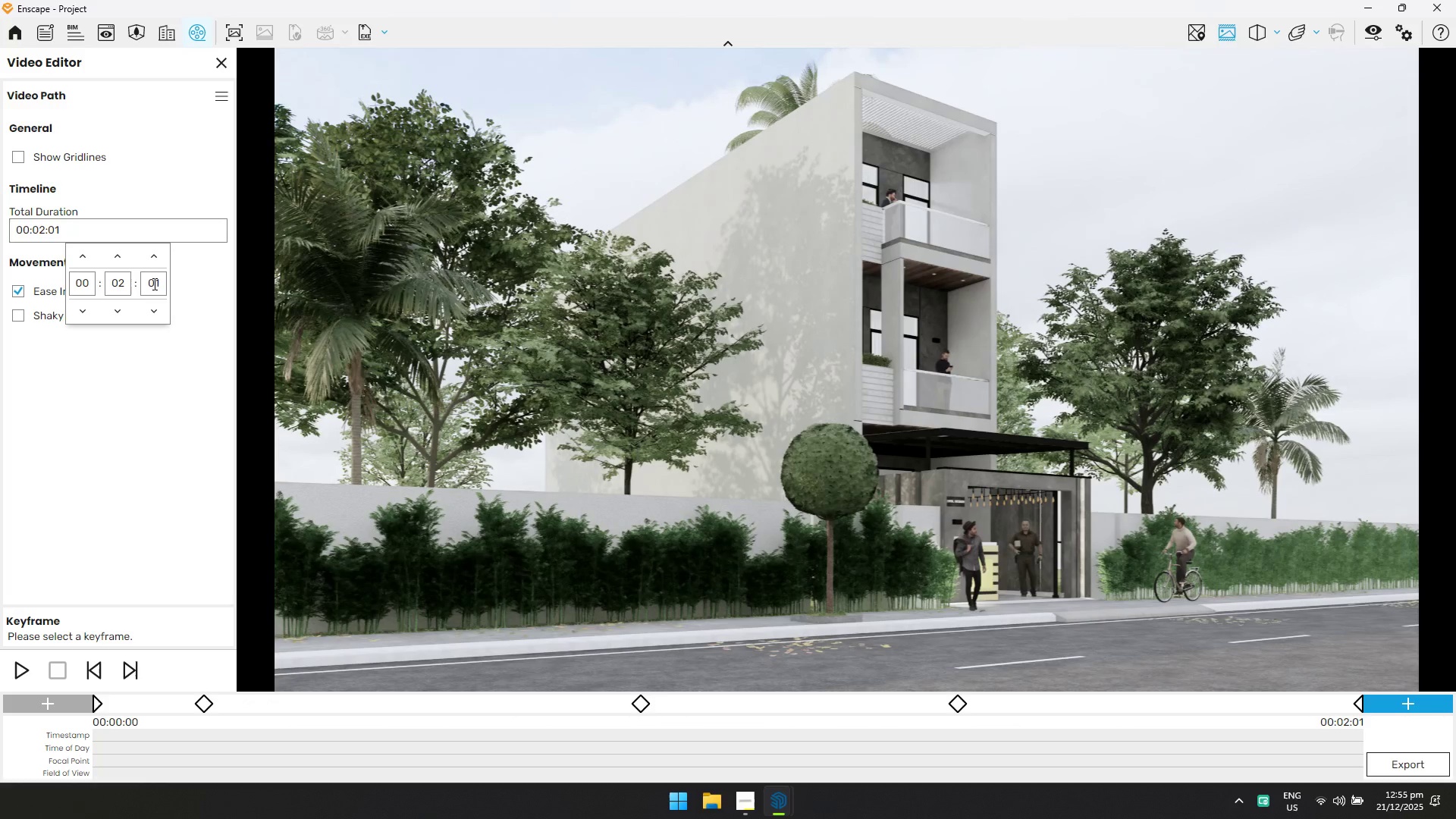 
left_click([155, 284])
 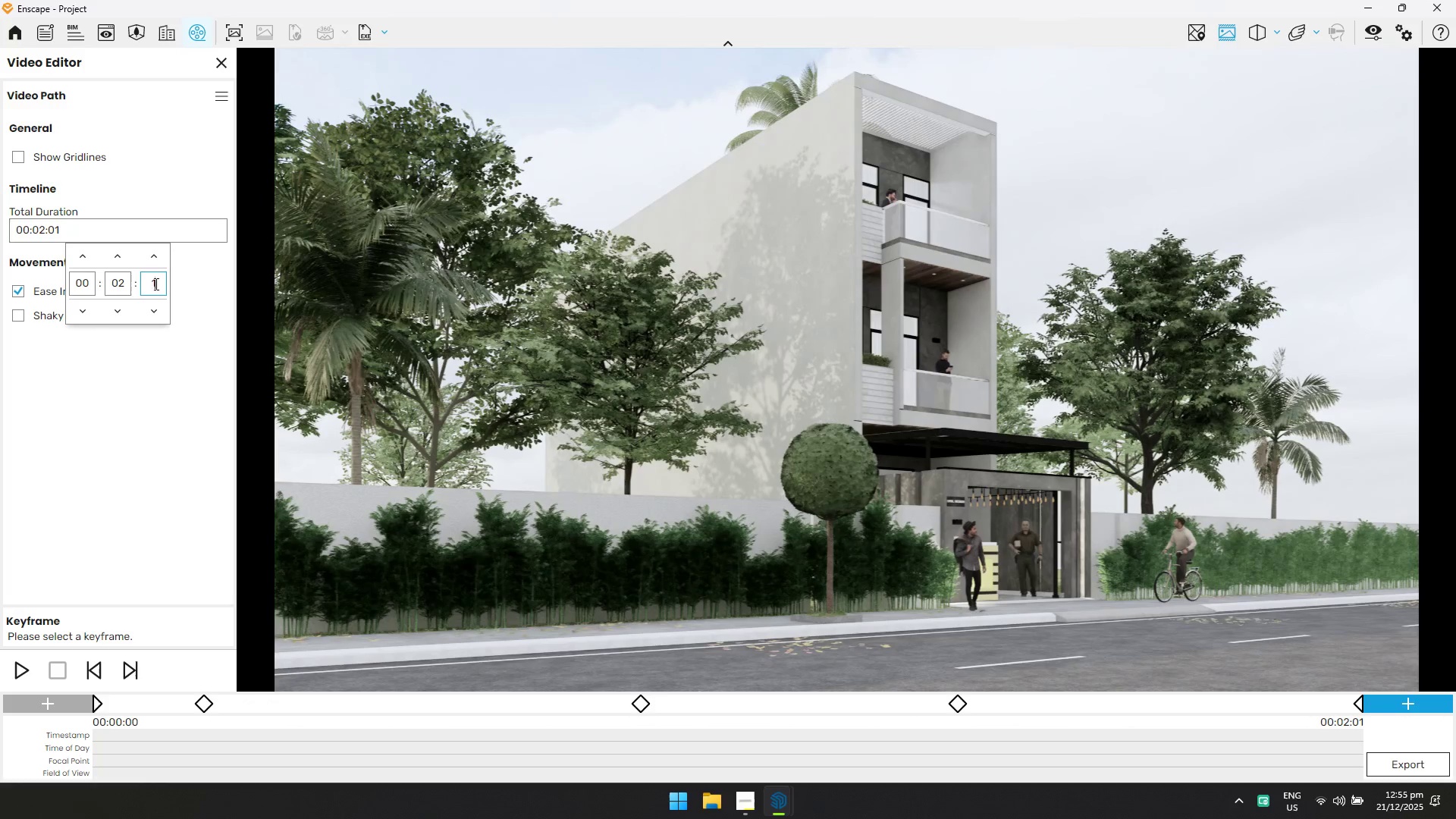 
key(Control+ControlLeft)
 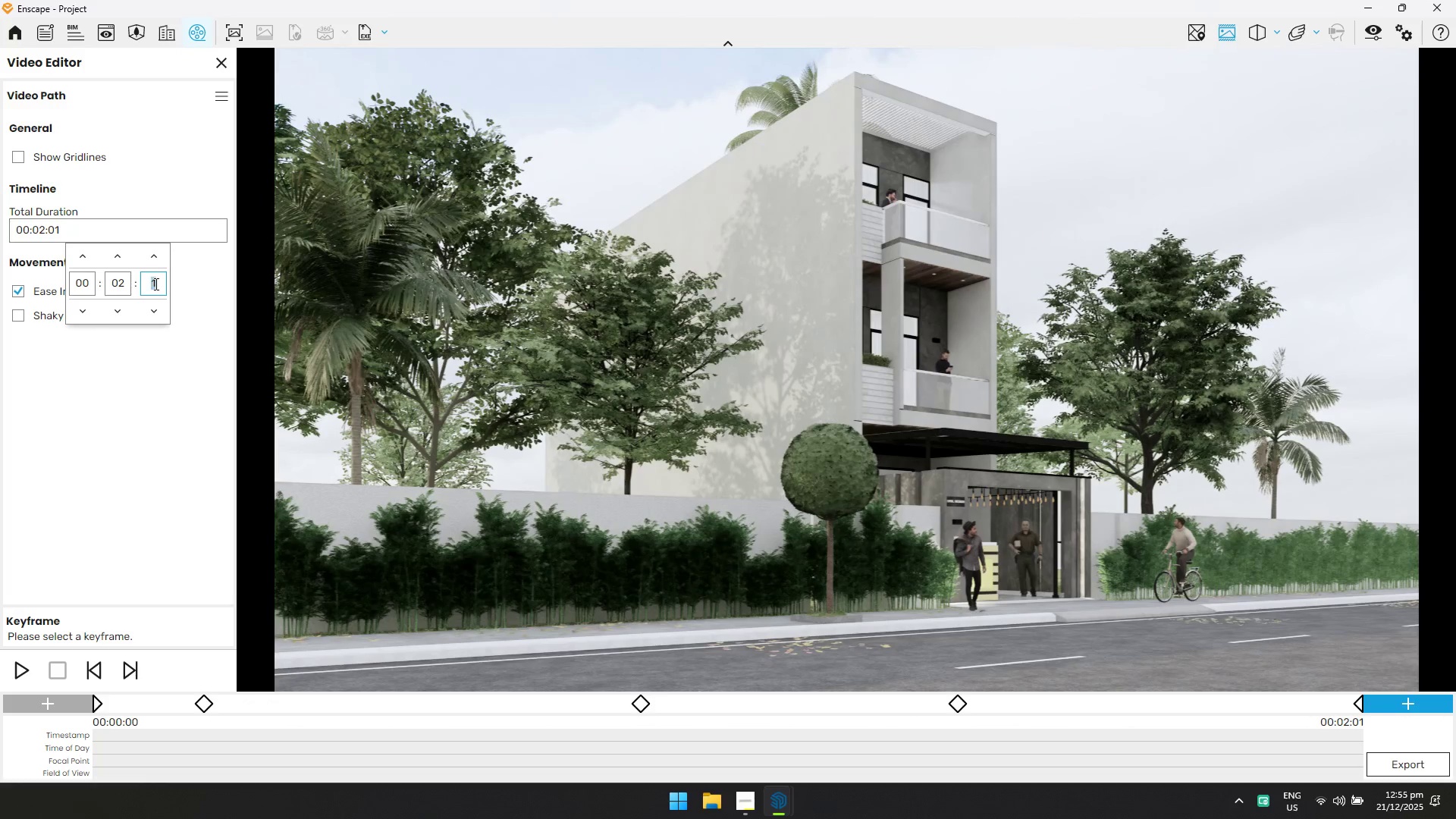 
key(Control+A)
 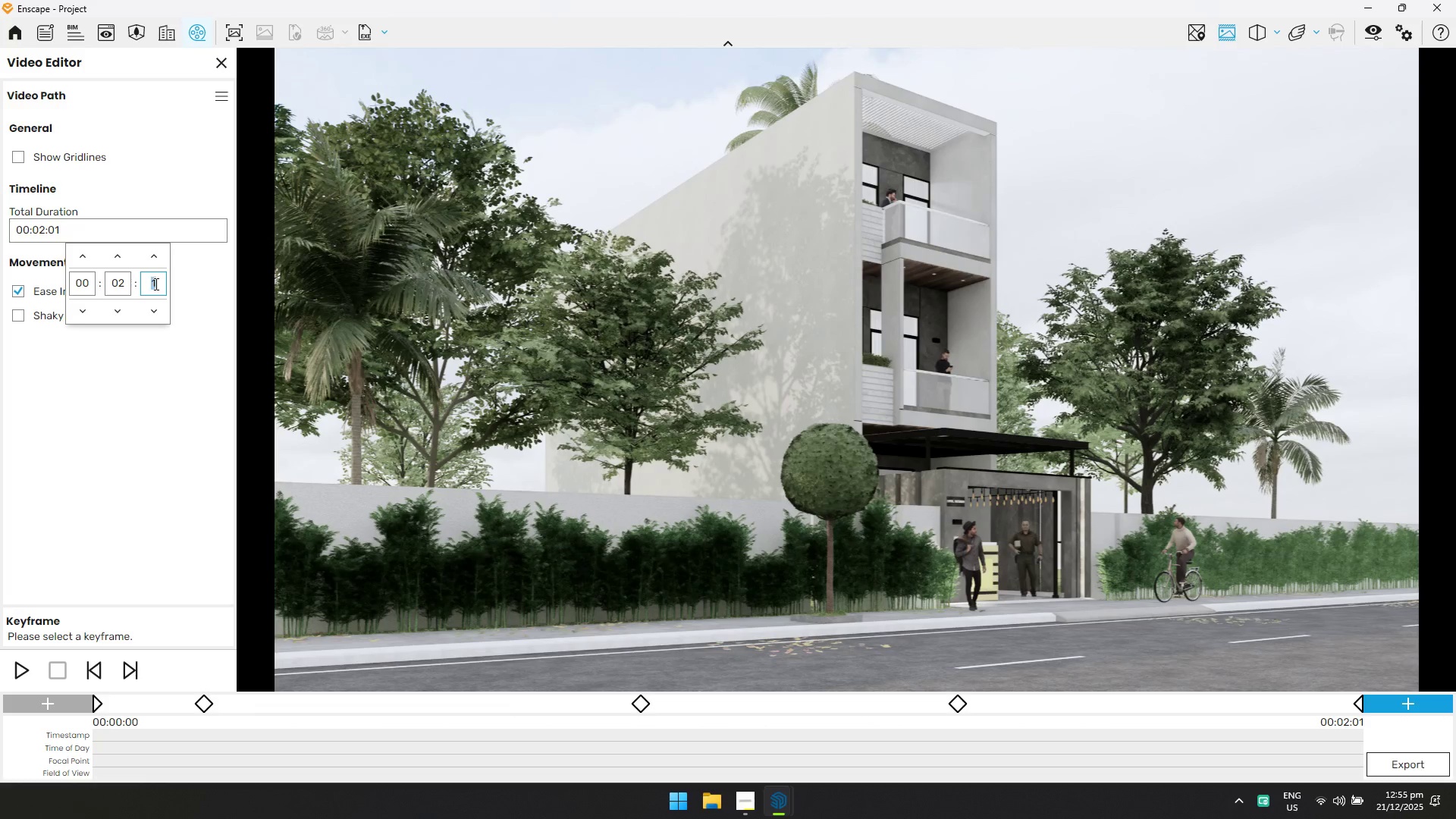 
type(15)
 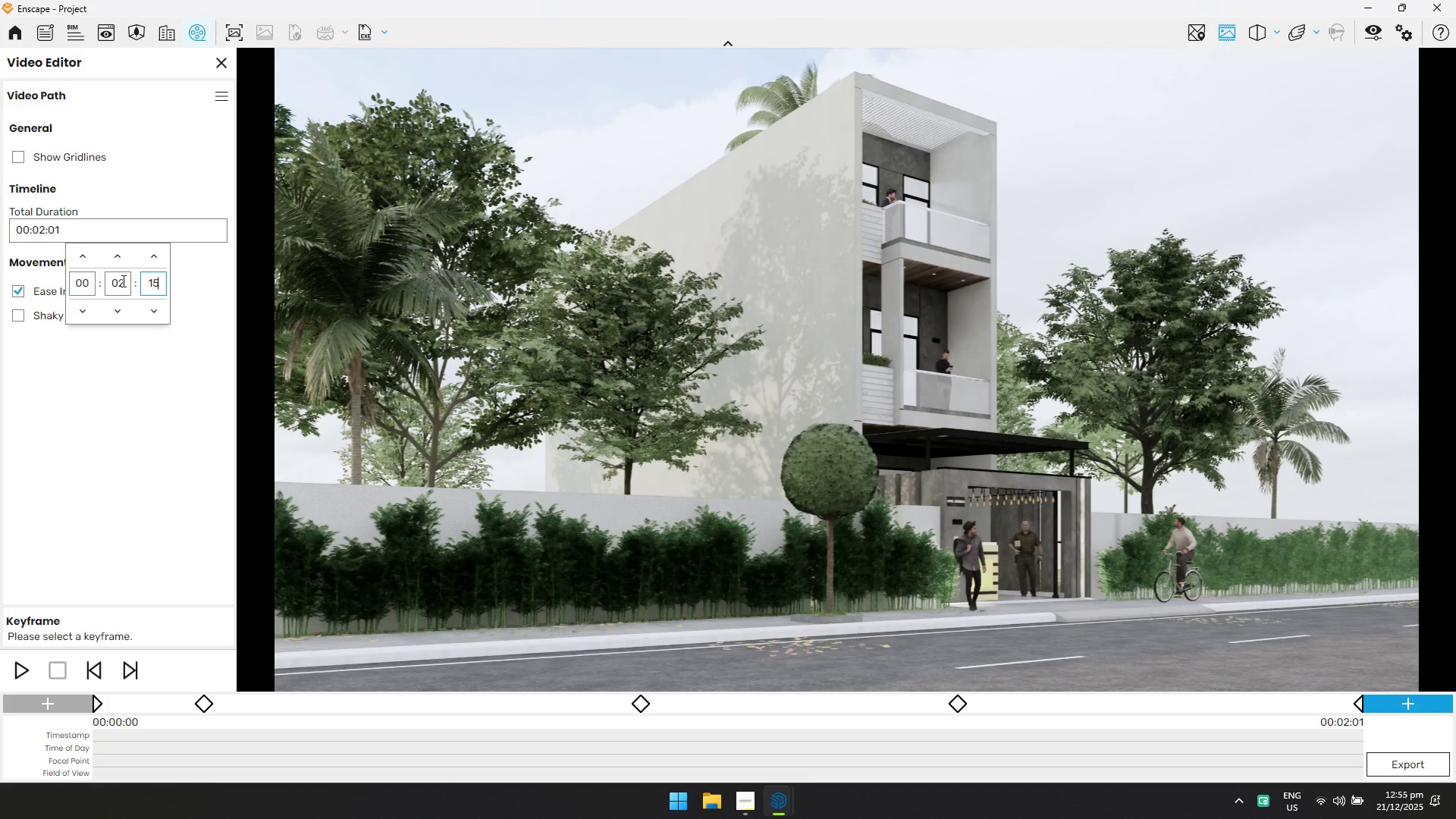 
left_click([119, 278])
 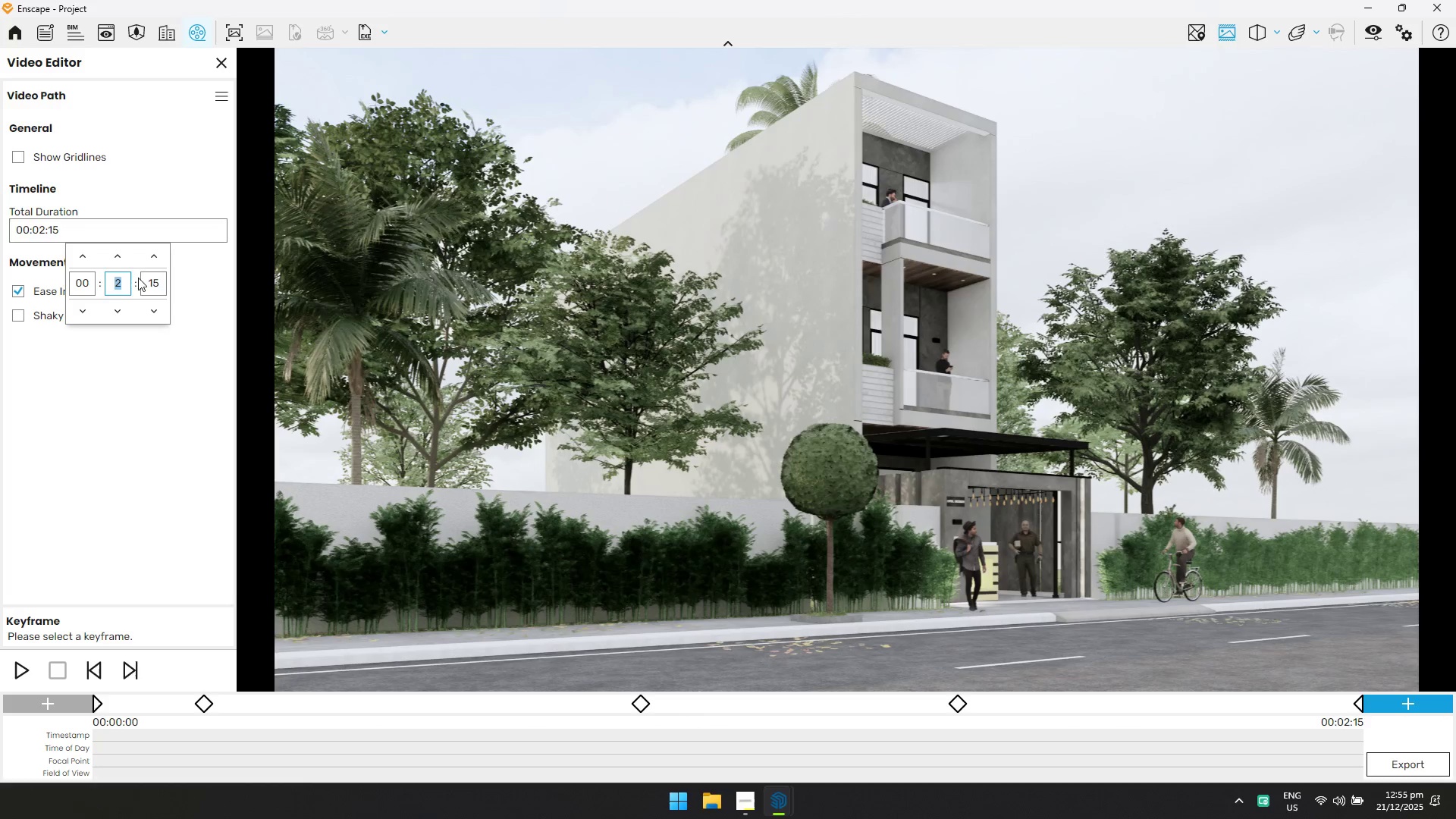 
key(0)
 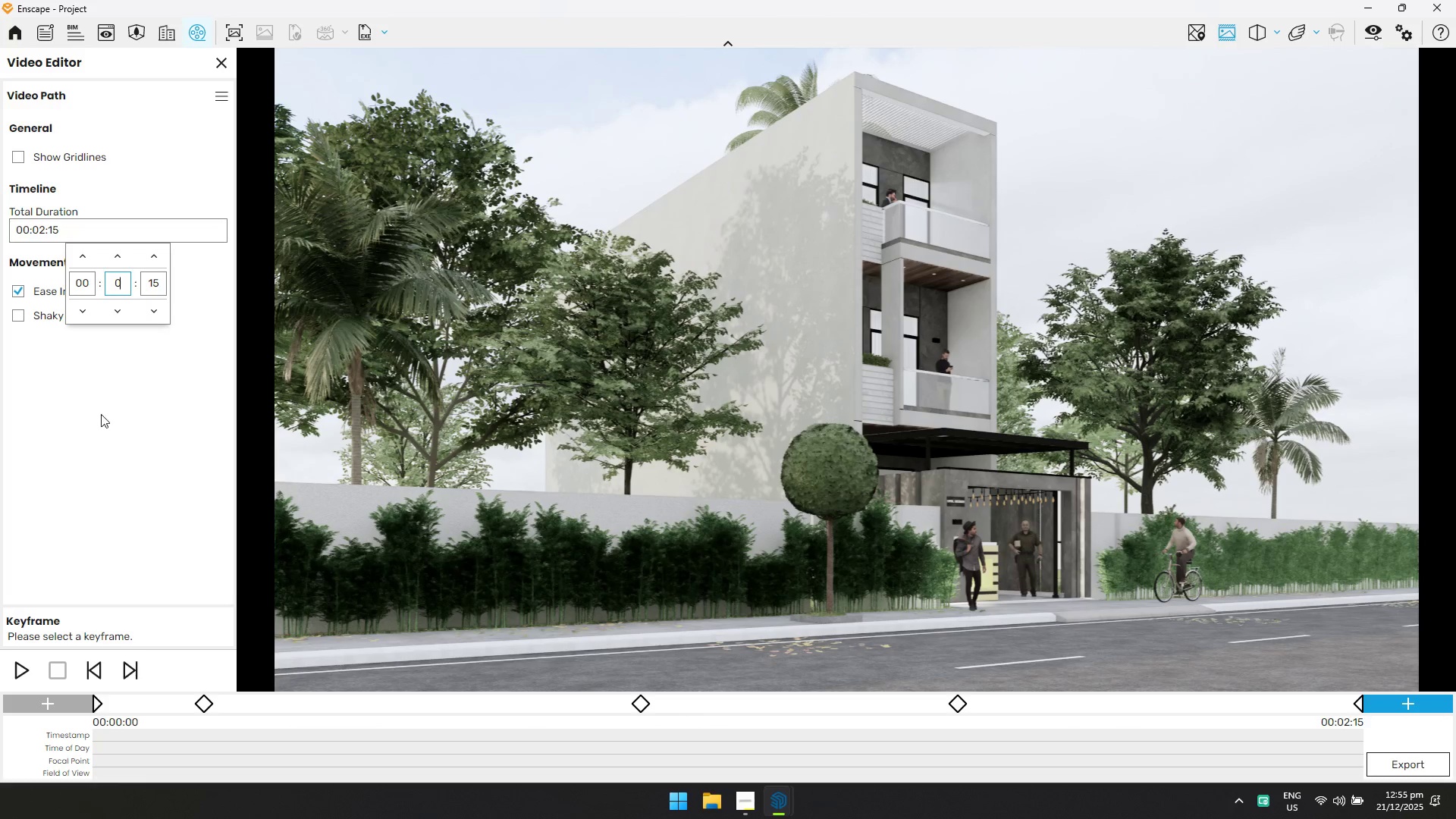 
left_click([101, 419])
 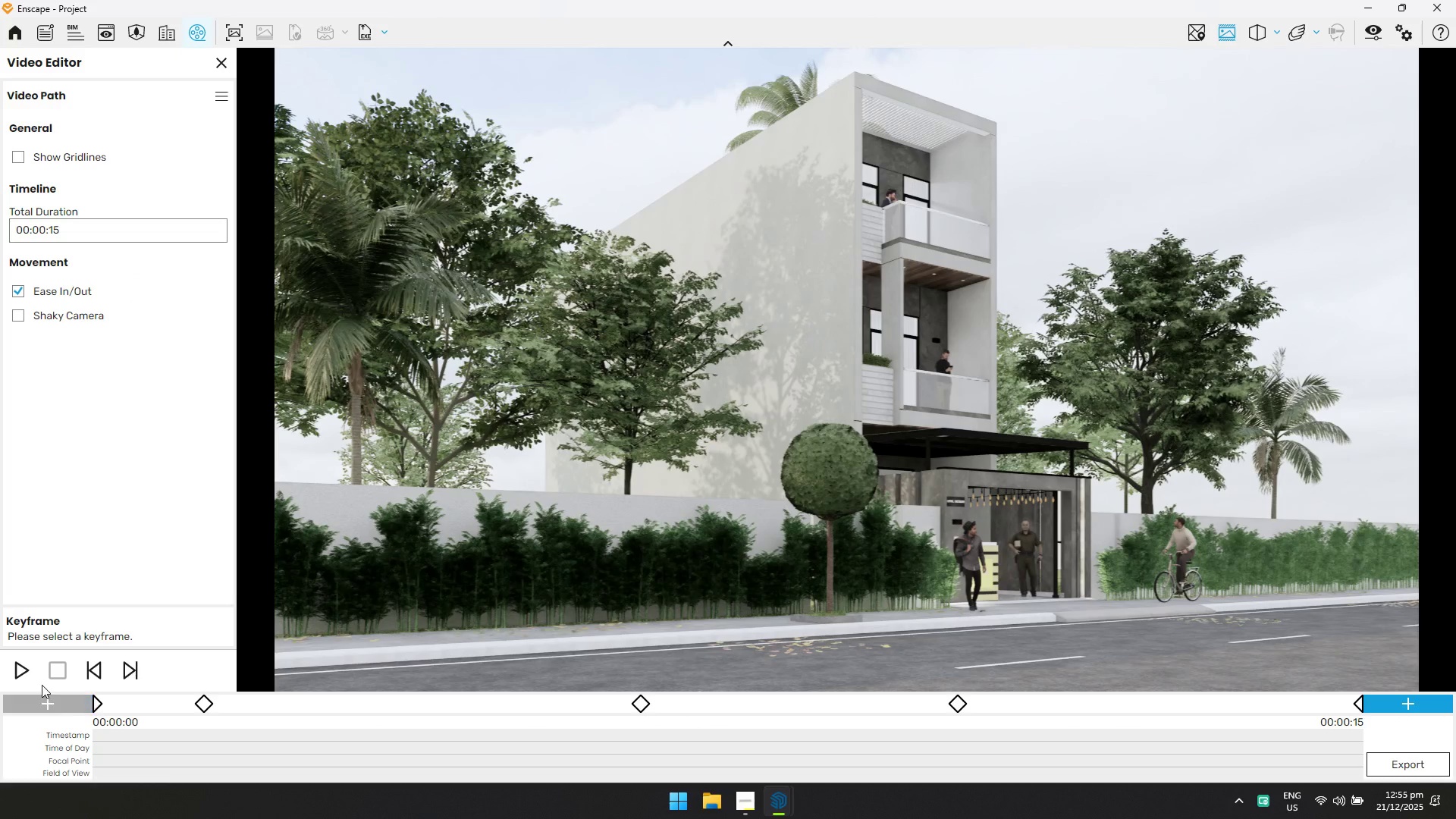 
left_click([24, 673])
 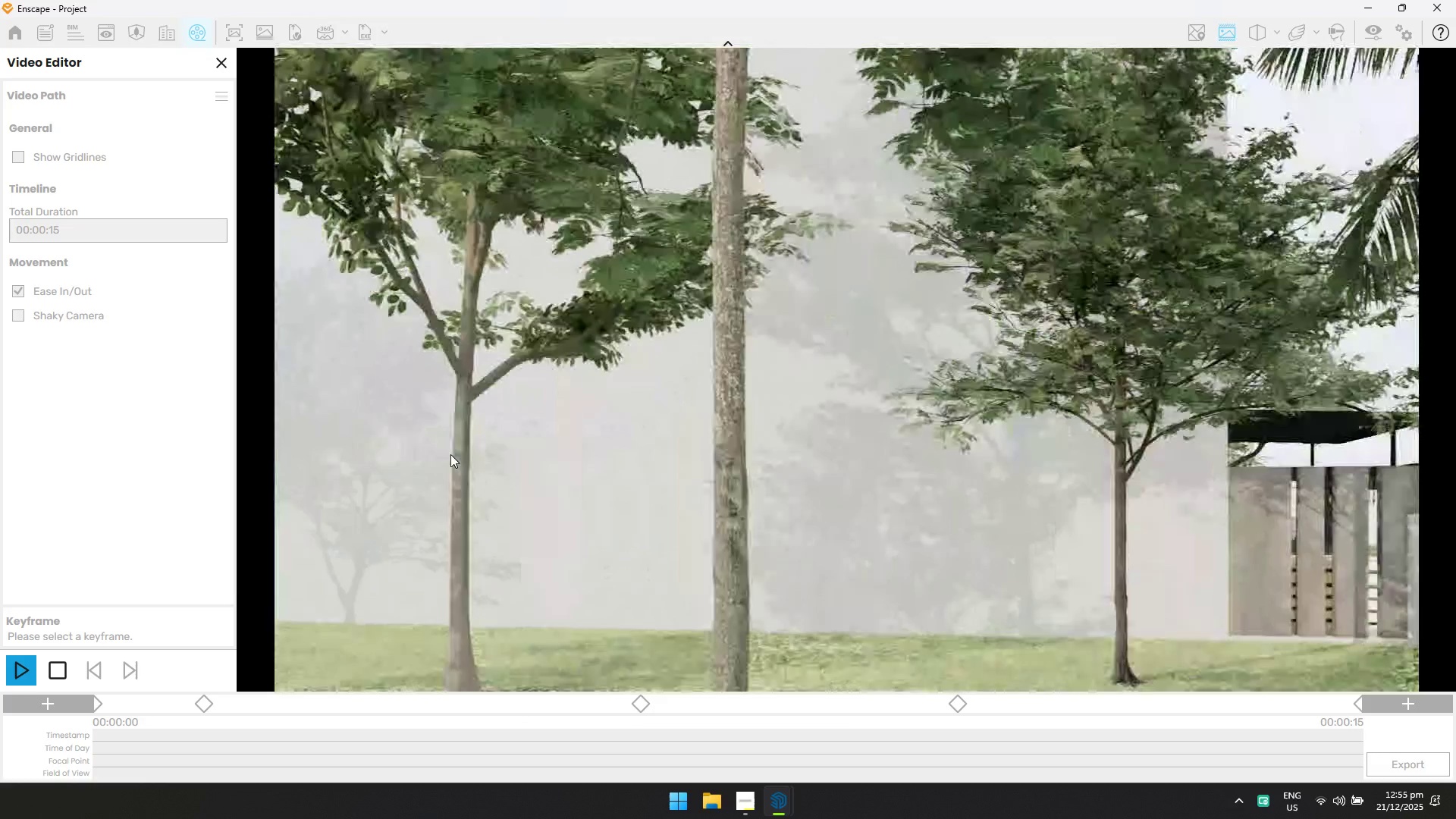 
wait(18.09)
 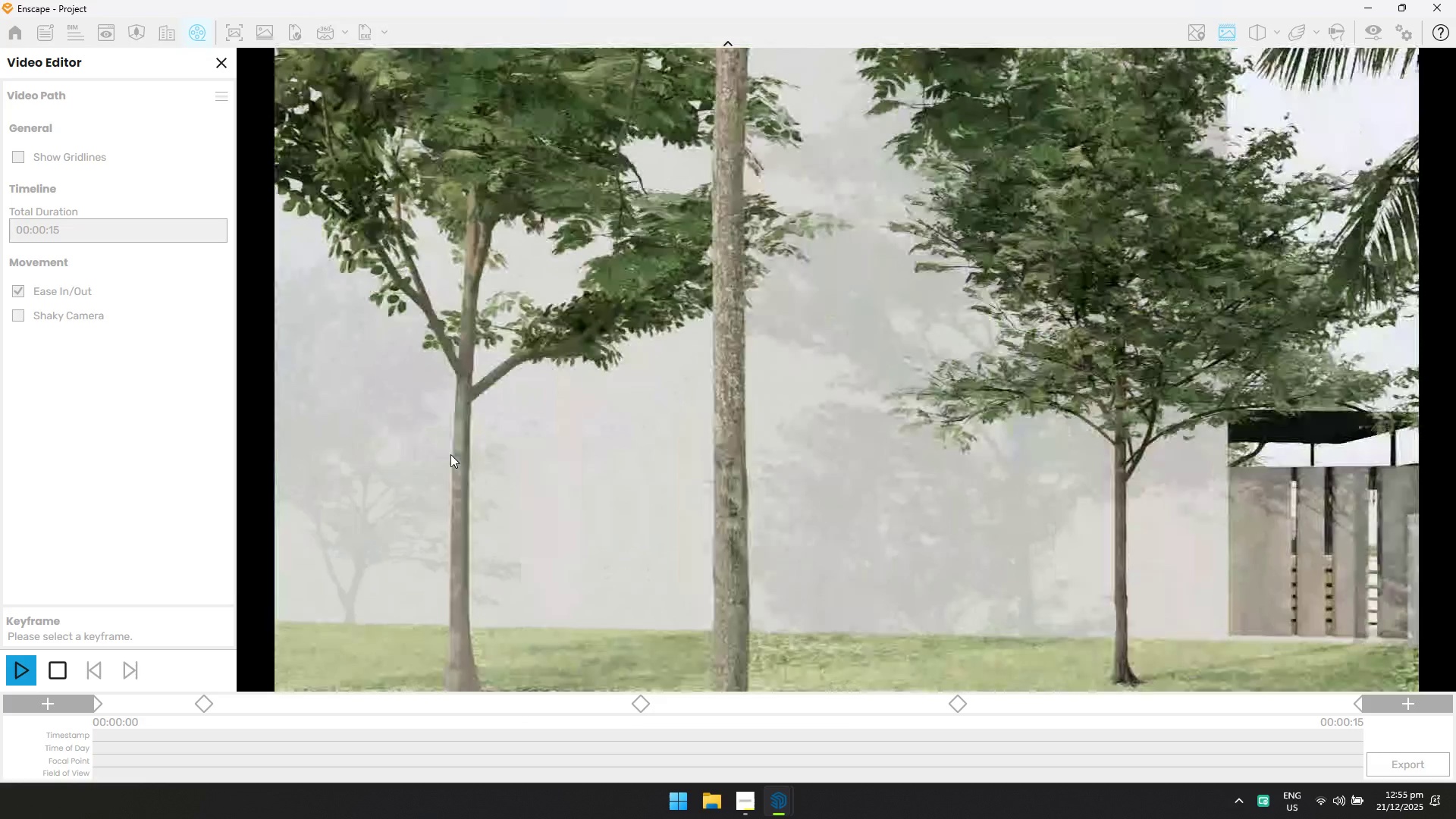 
left_click([108, 238])
 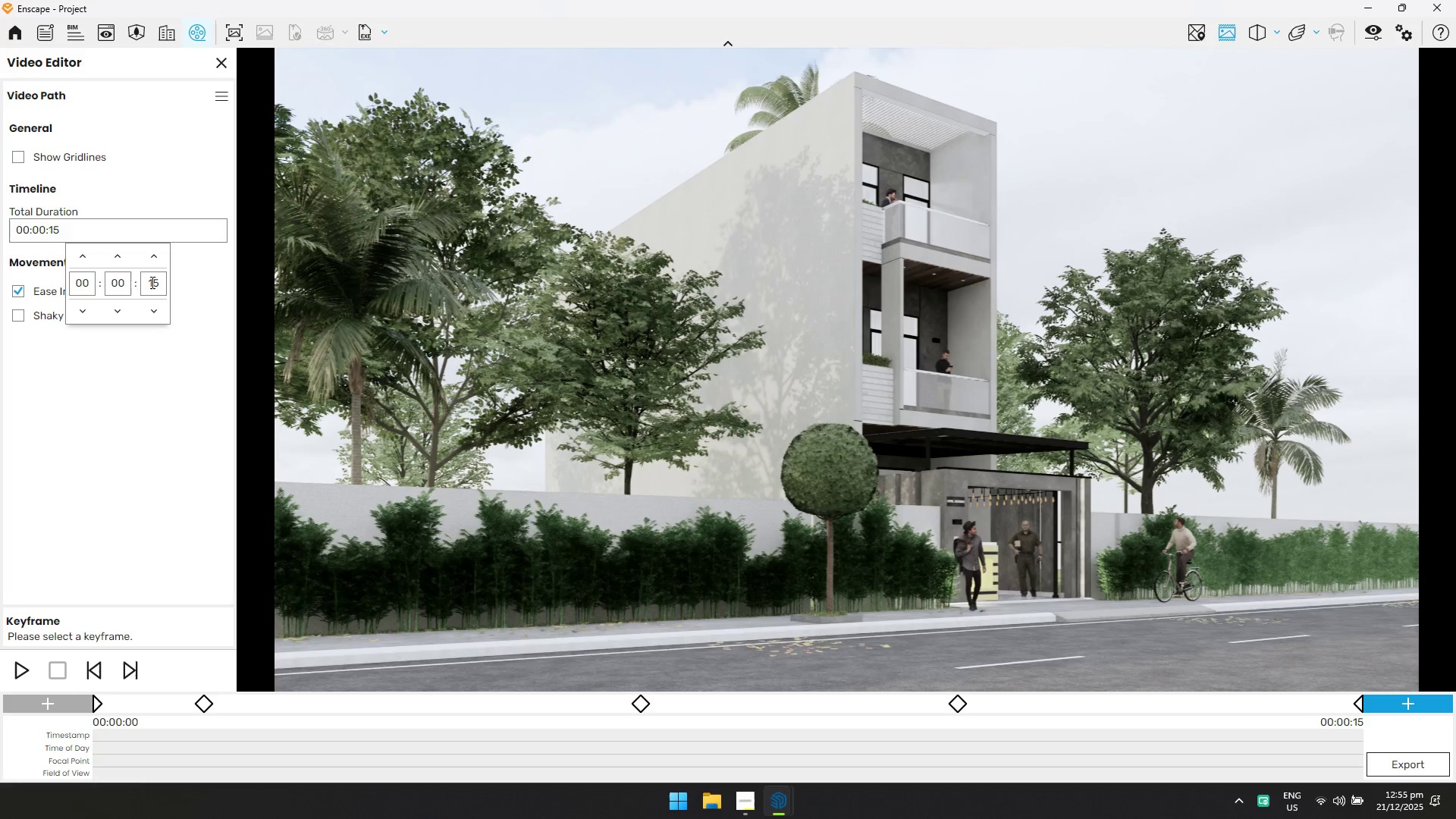 
left_click([152, 282])